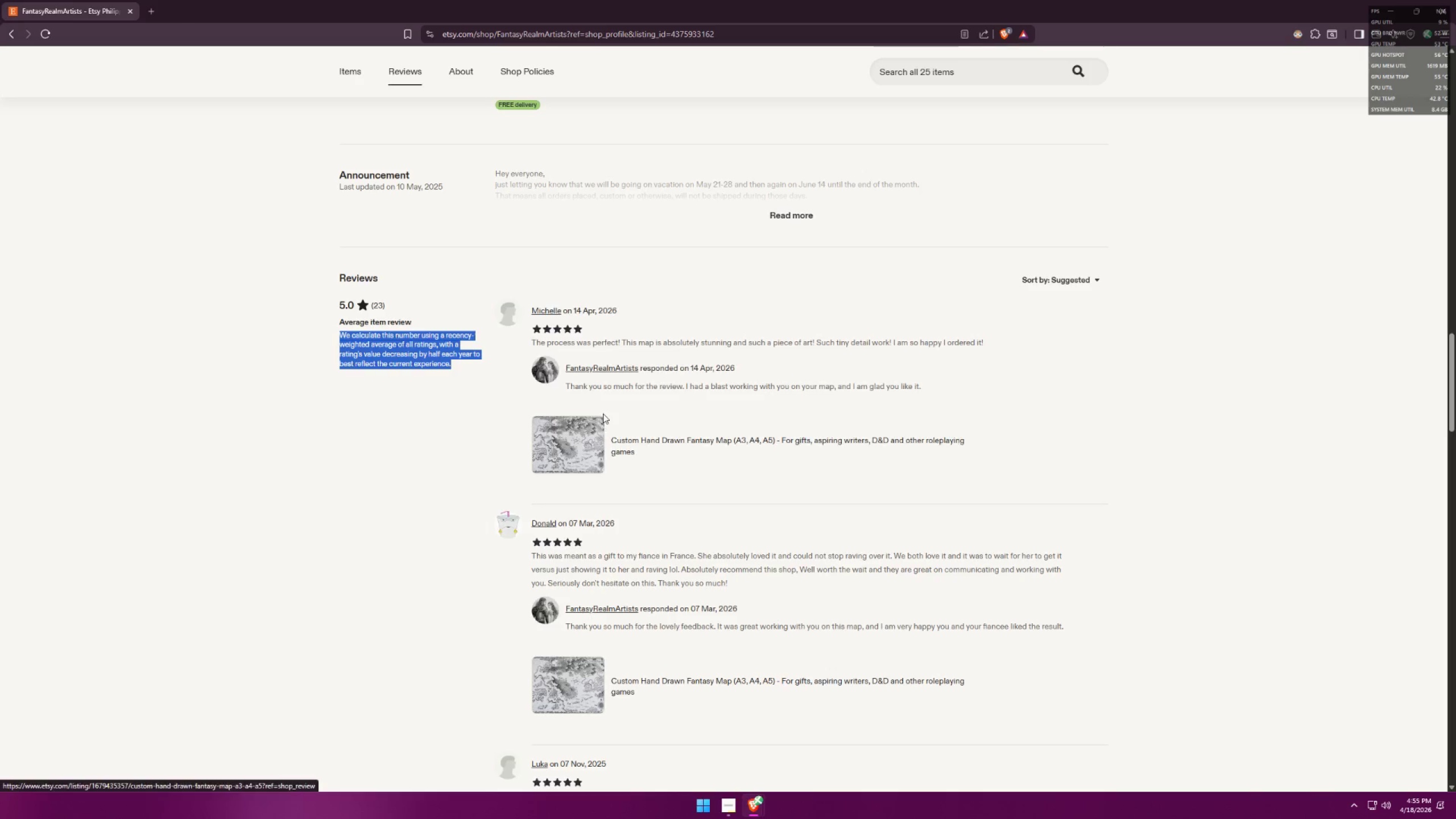 
key(Alt+Tab)
 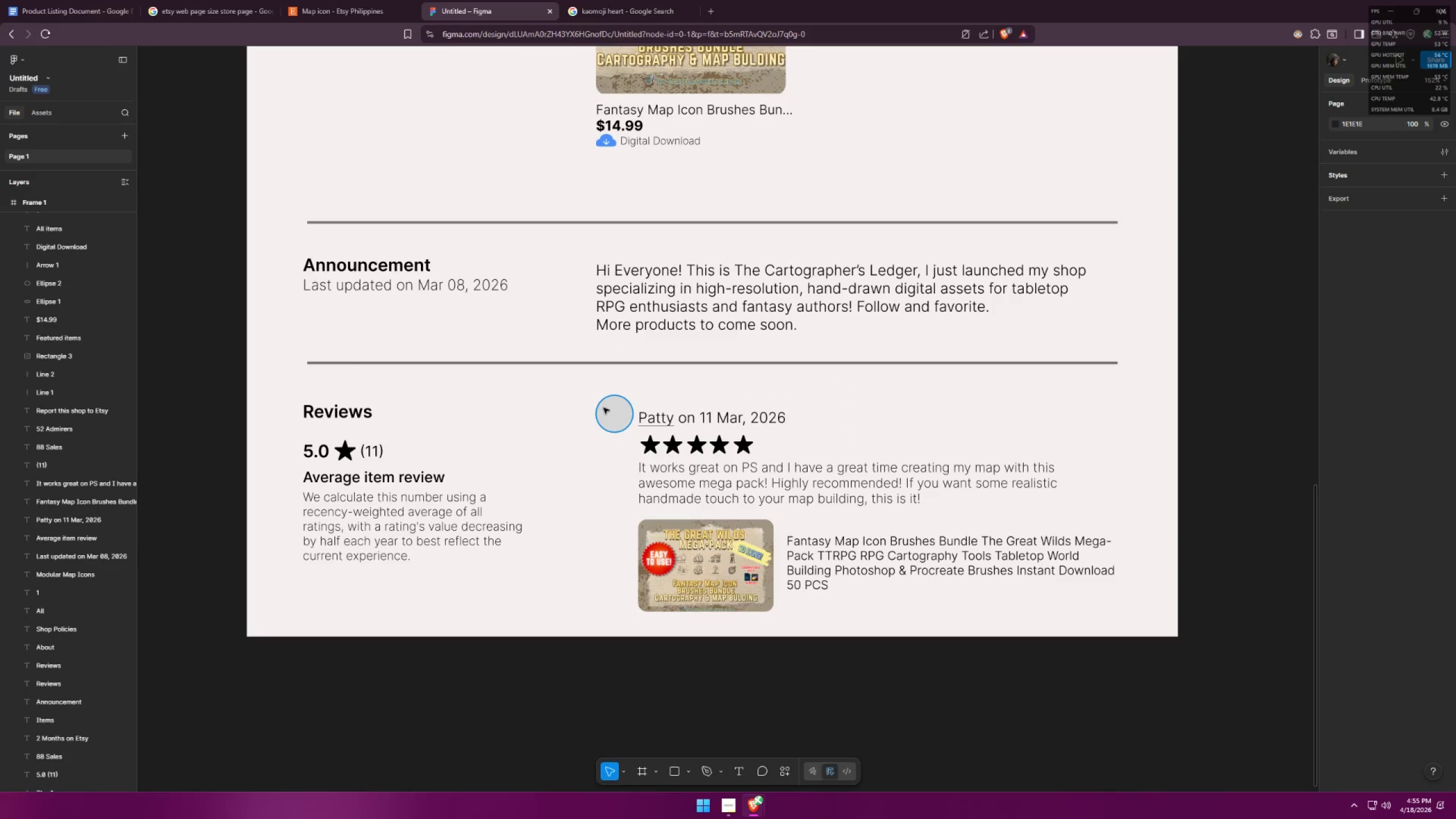 
left_click_drag(start_coordinate=[603, 408], to_coordinate=[605, 411])
 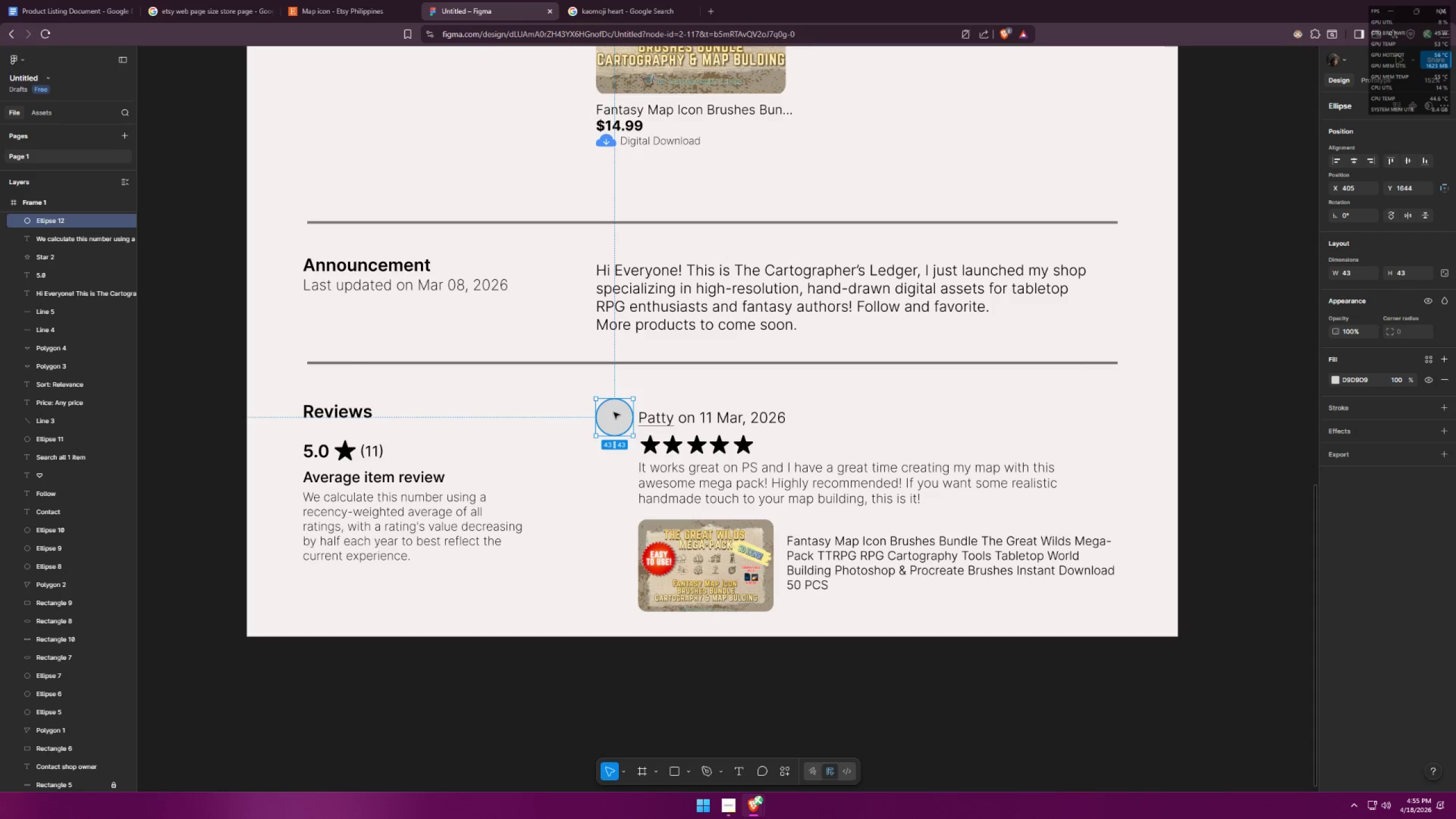 
double_click([614, 412])
 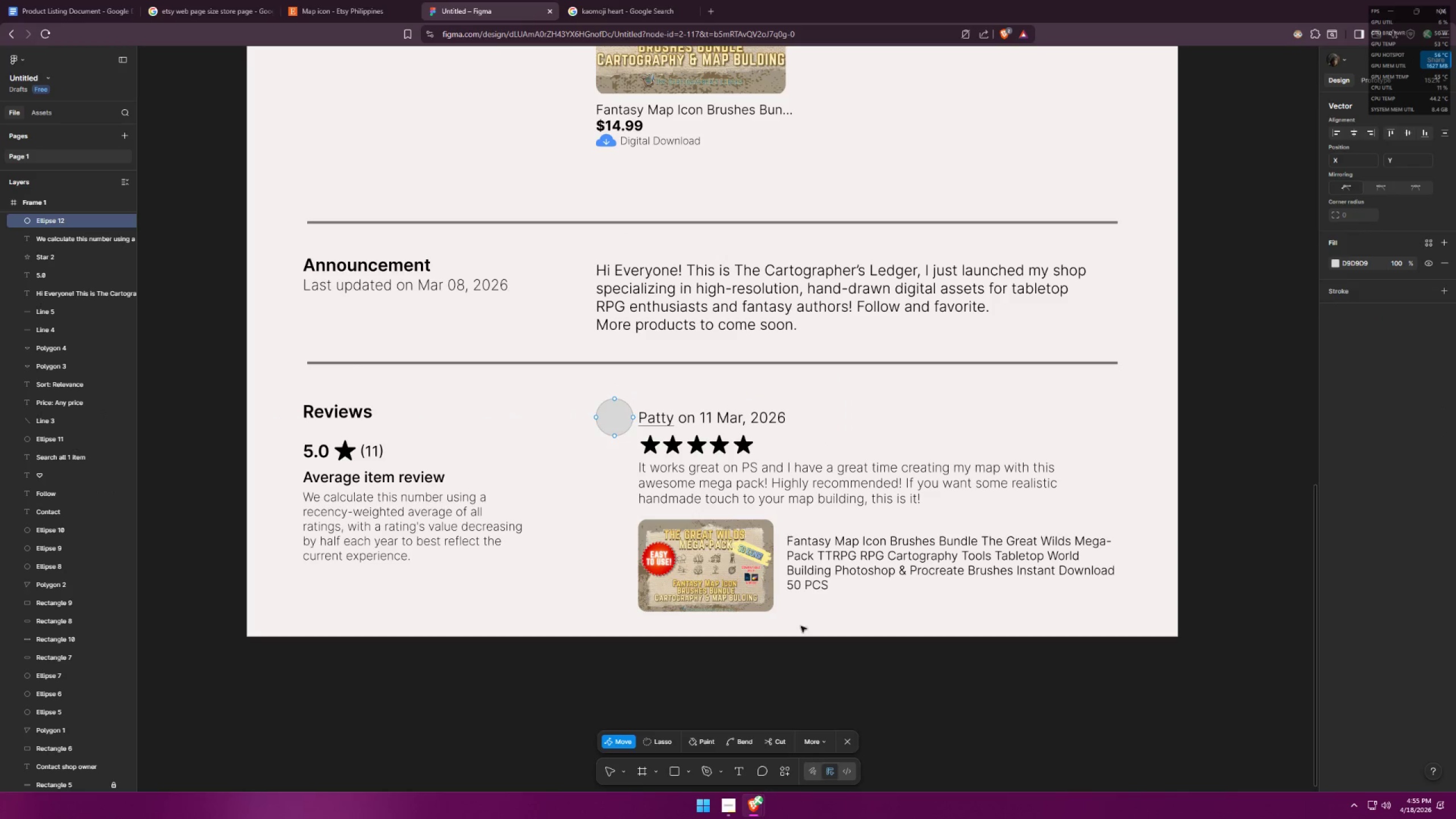 
left_click([820, 651])
 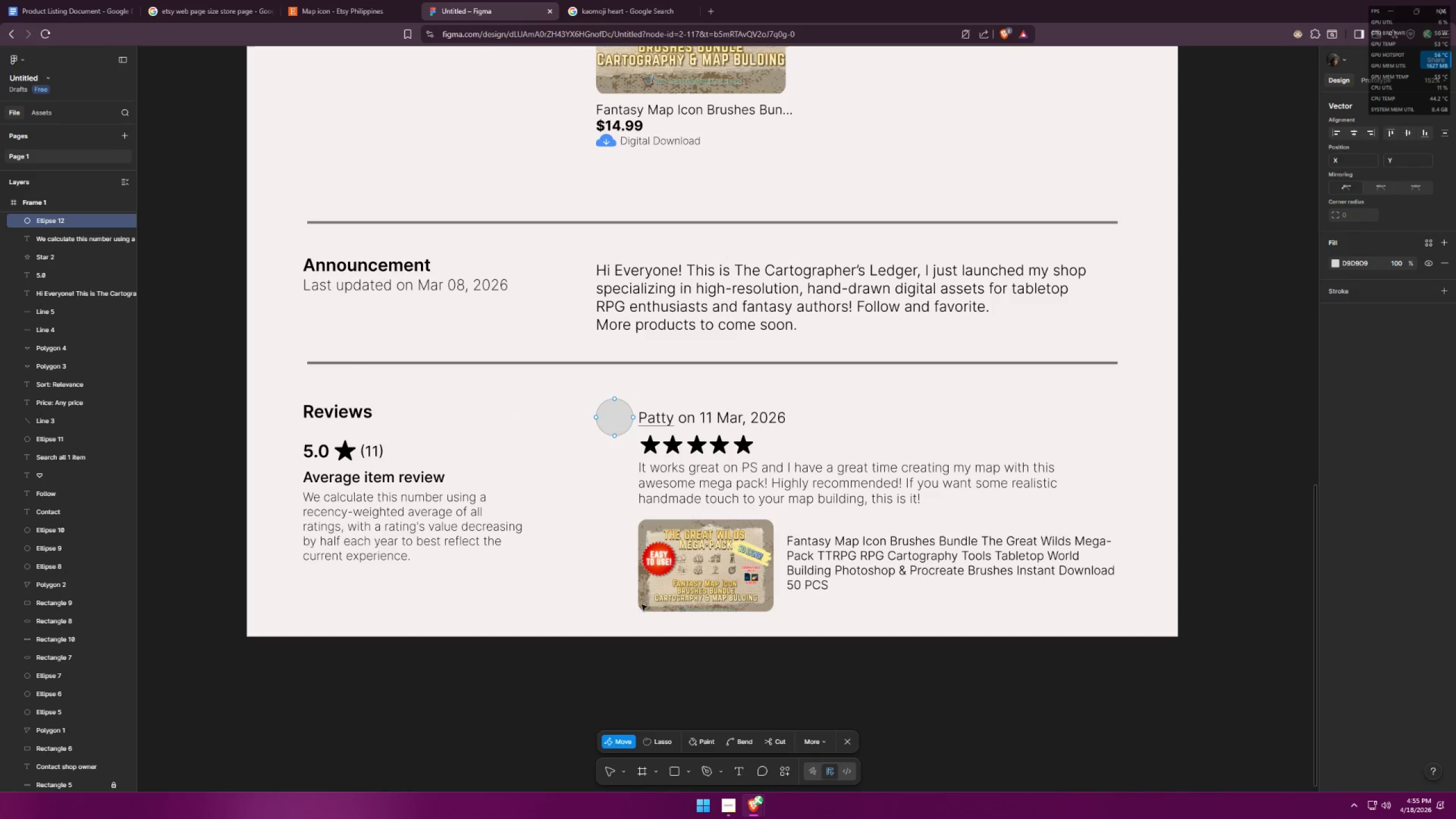 
hold_key(key=ControlLeft, duration=1.08)
scroll: coordinate [588, 400], scroll_direction: up, amount: 9.0
 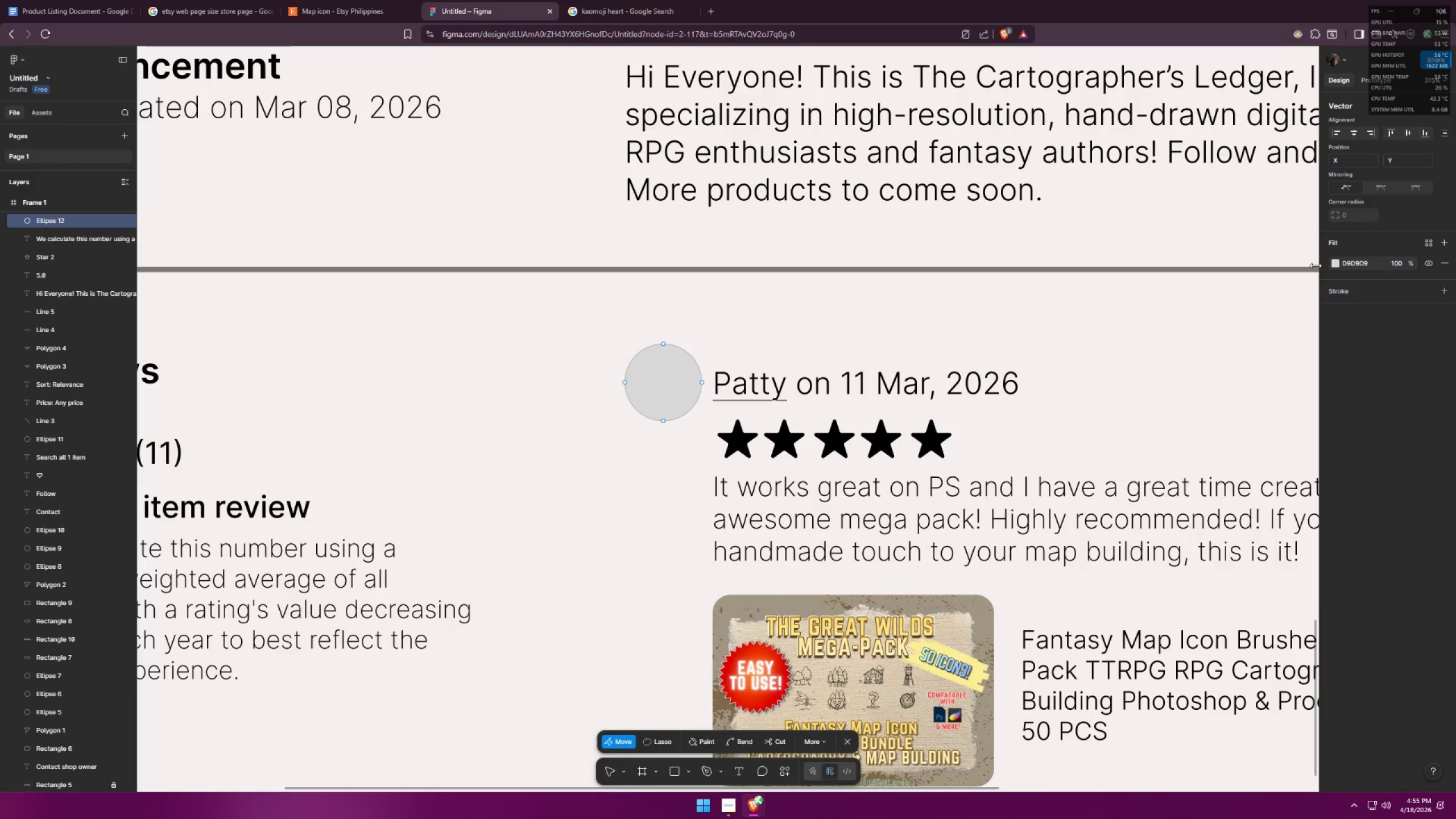 
left_click([1333, 260])
 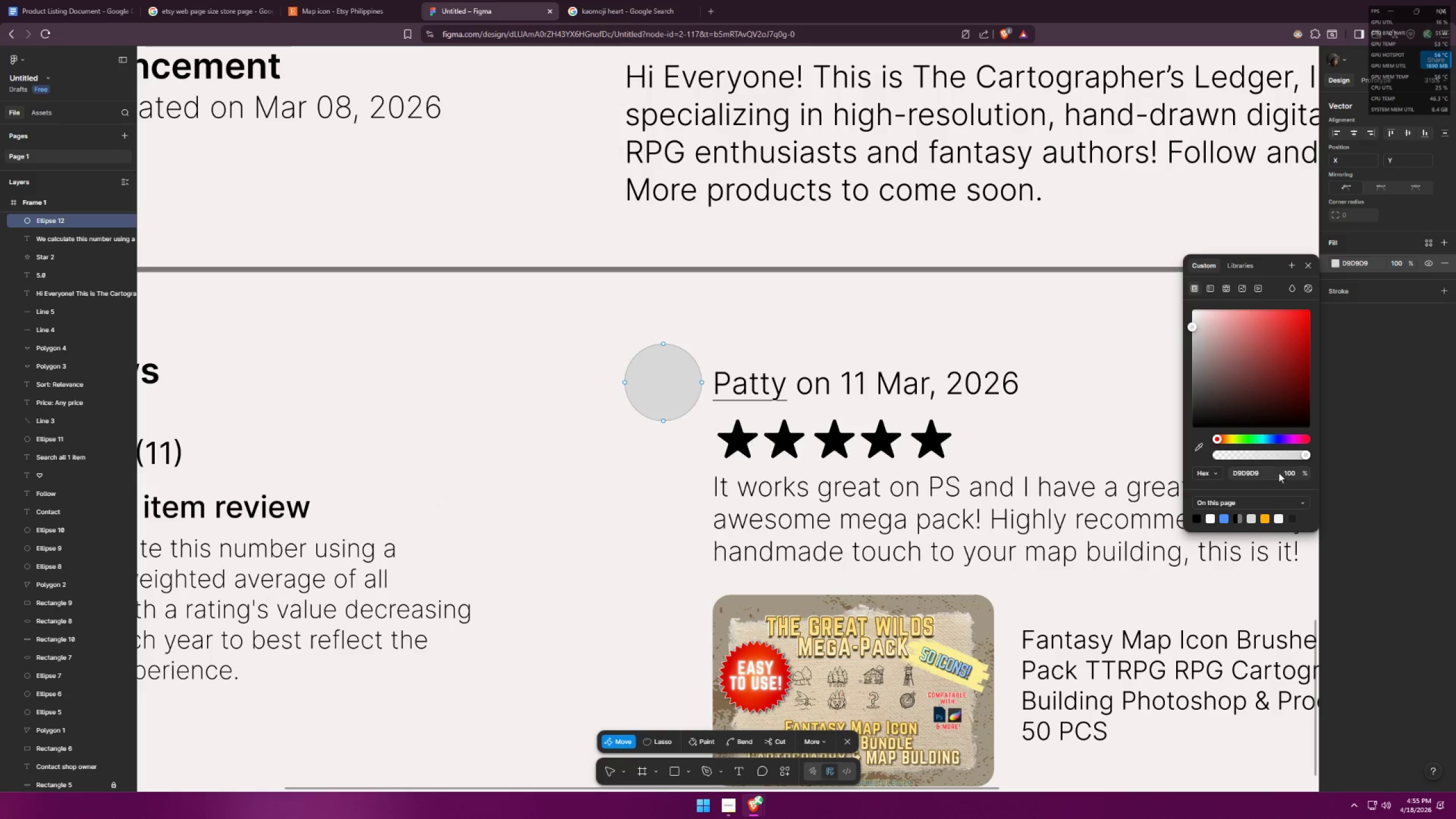 
left_click([1293, 437])
 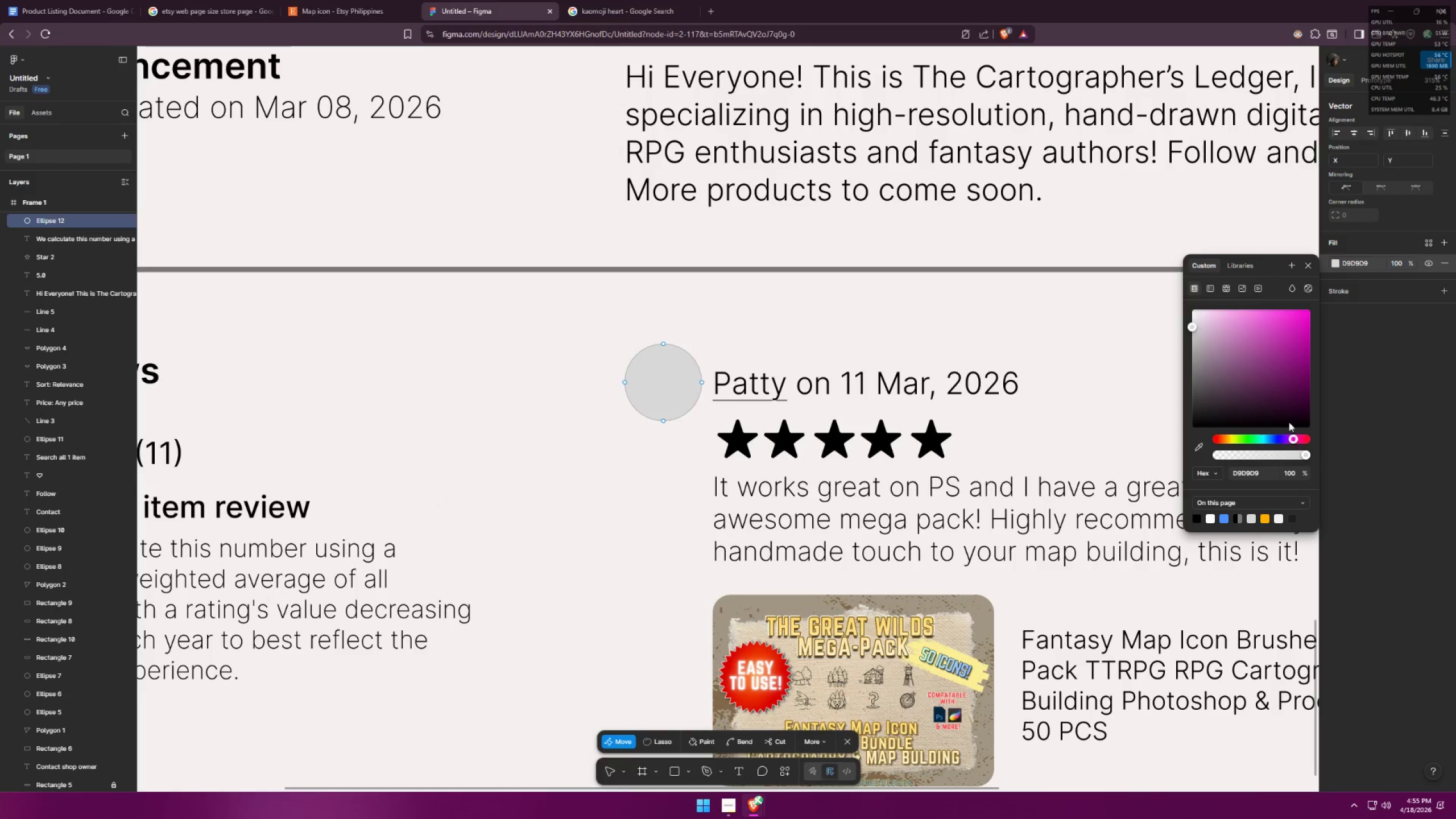 
left_click_drag(start_coordinate=[1283, 399], to_coordinate=[1319, 270])
 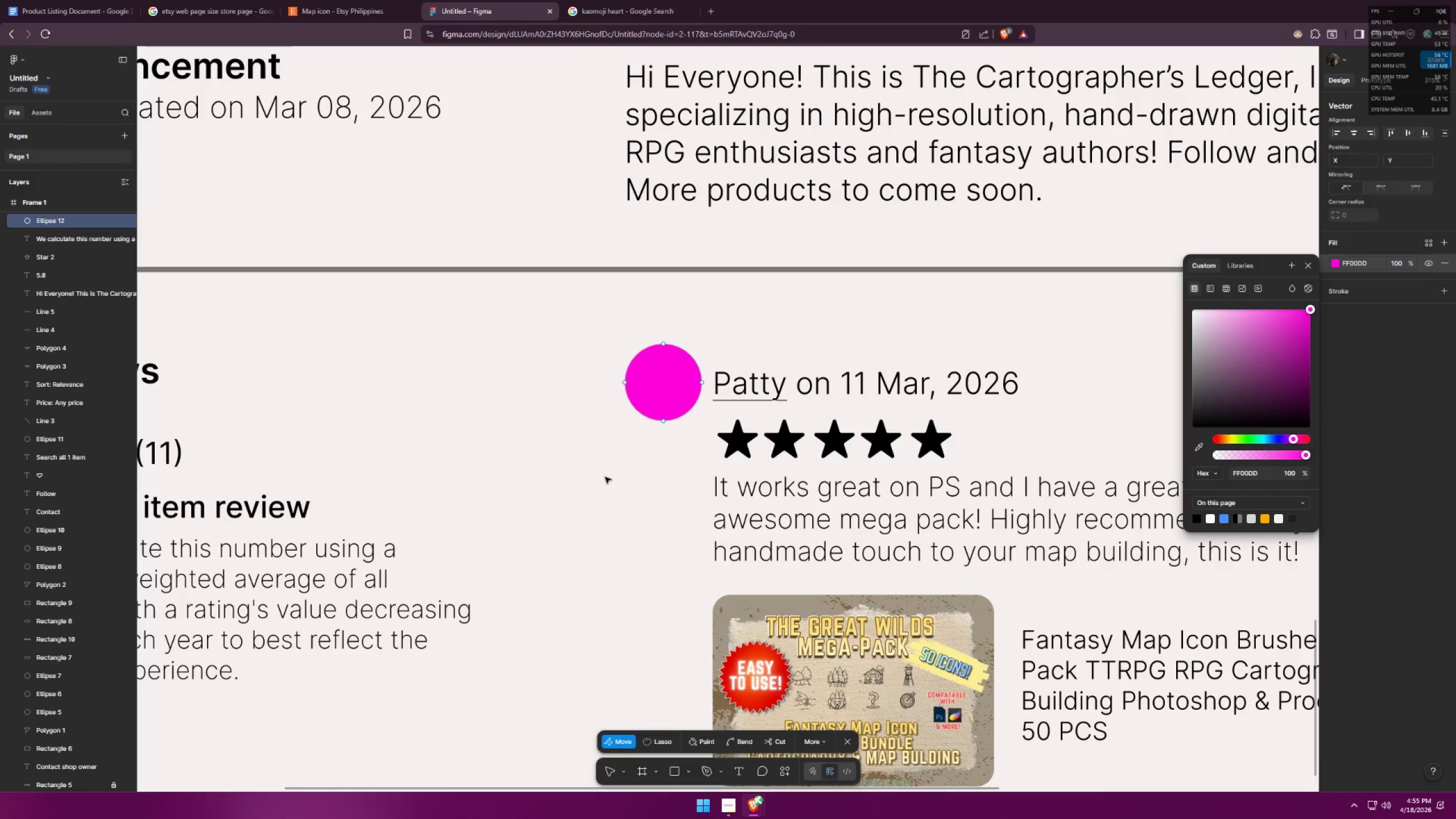 
double_click([605, 477])
 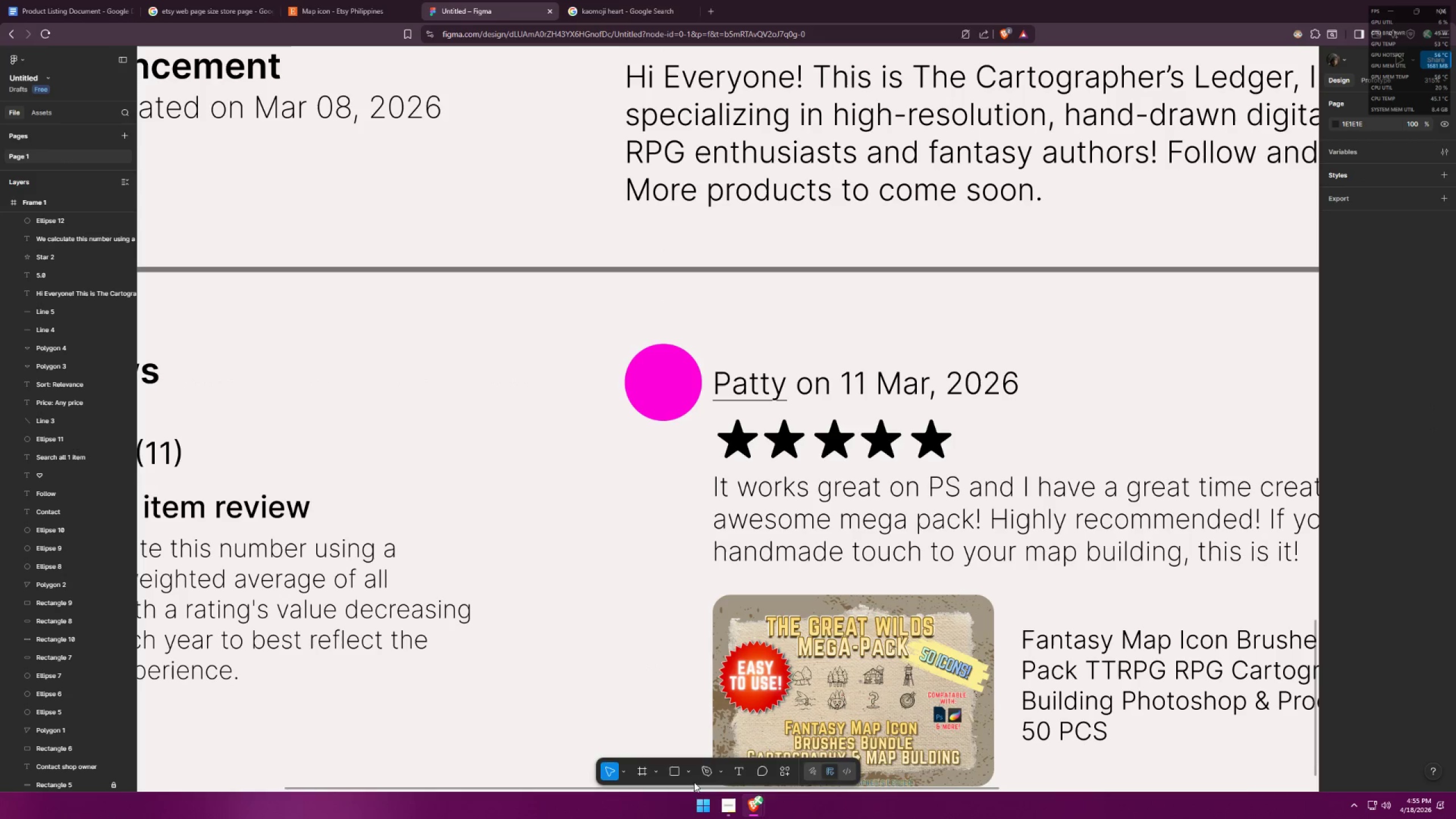 
left_click([739, 775])
 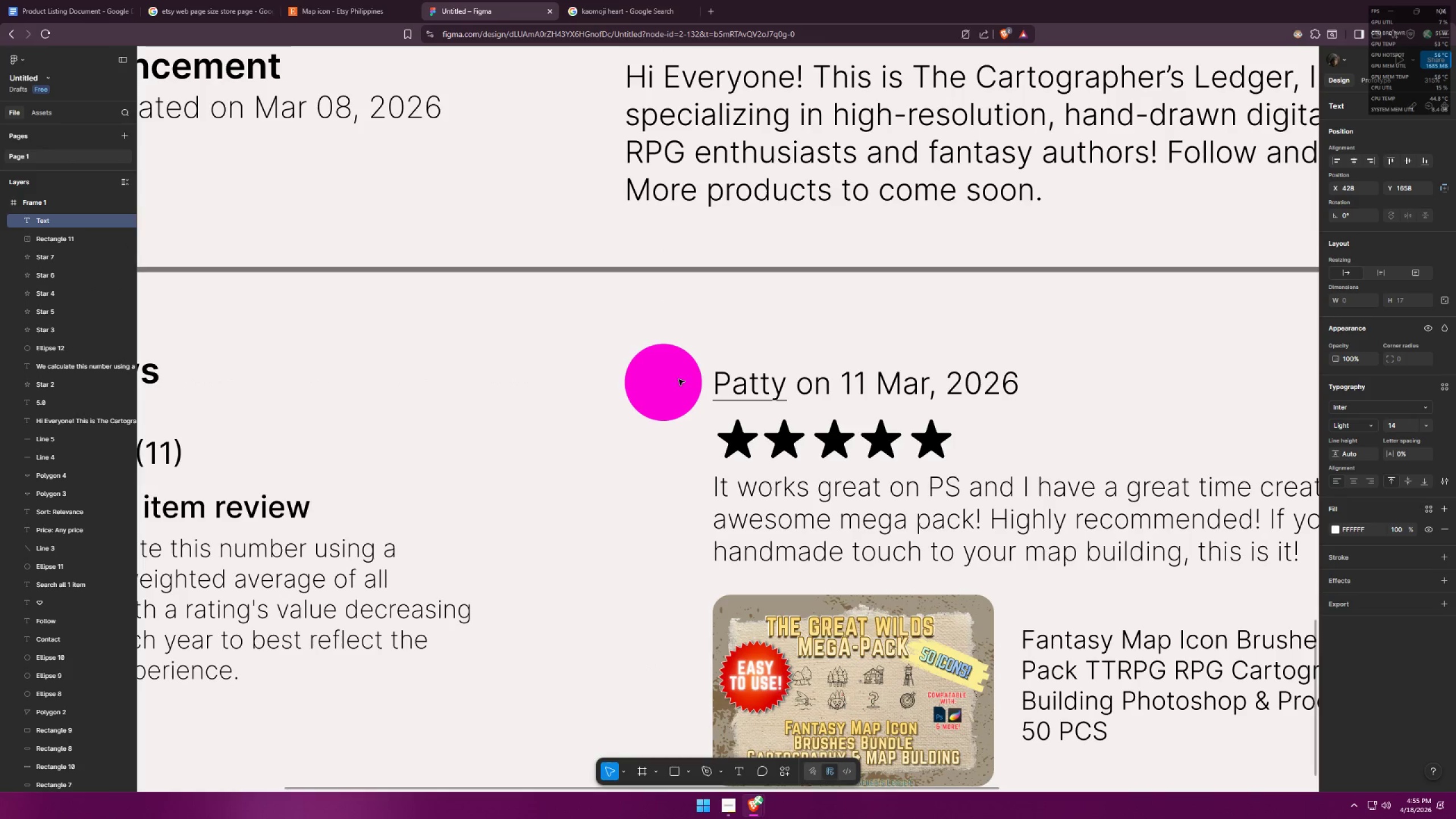 
key(Shift+P)
 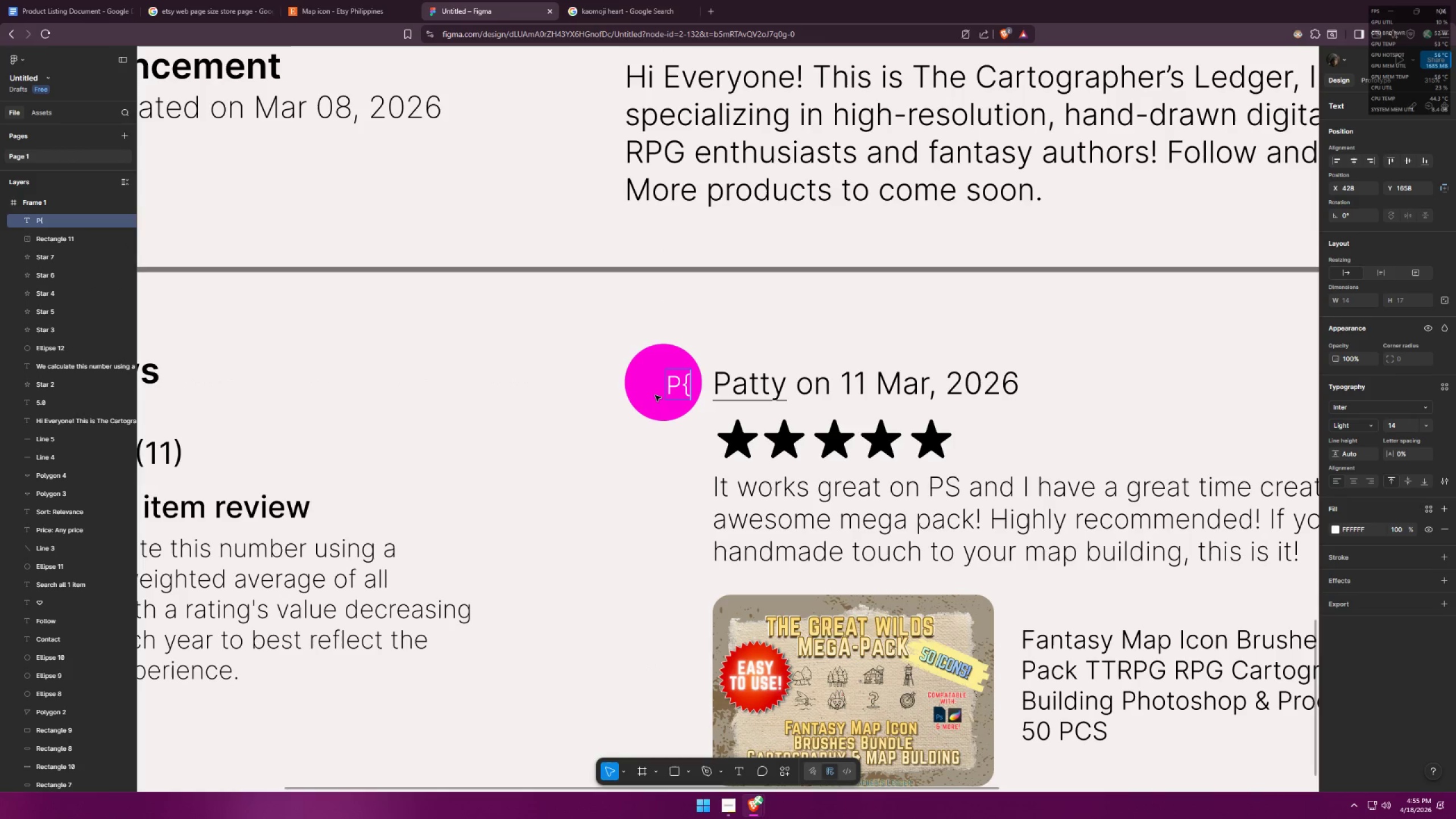 
key(Shift+BracketLeft)
 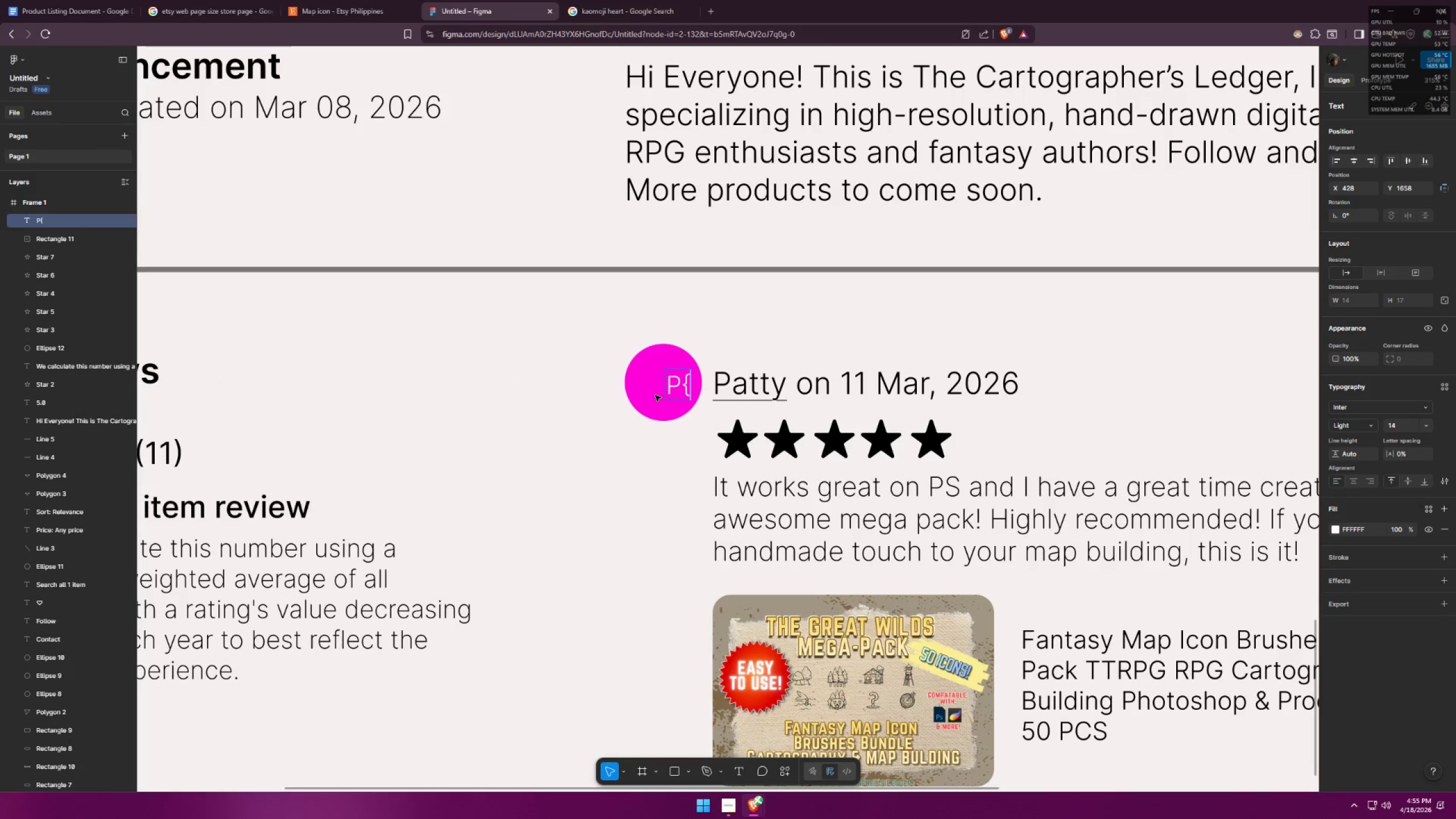 
key(Backspace)
 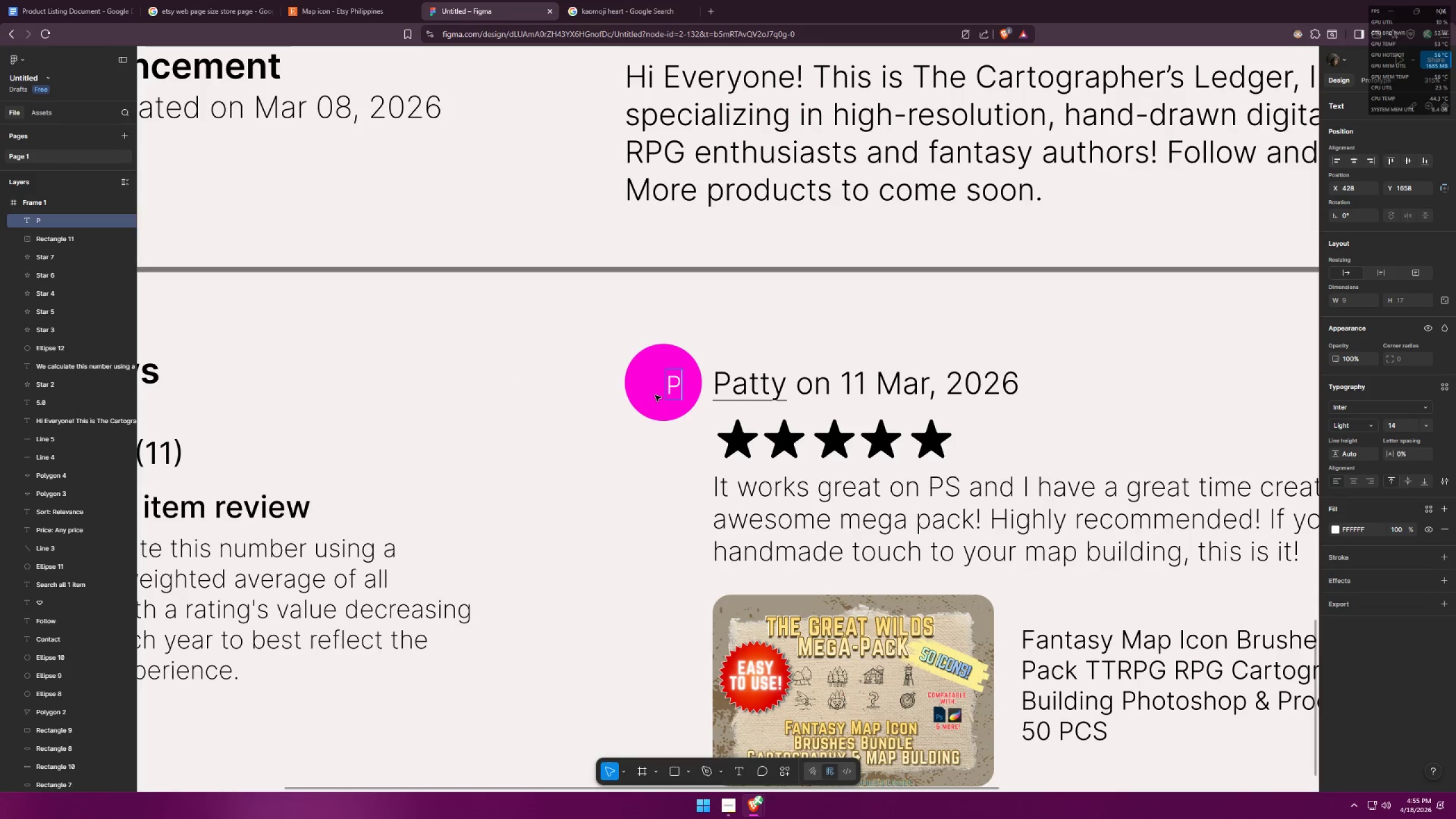 
key(Control+ControlLeft)
 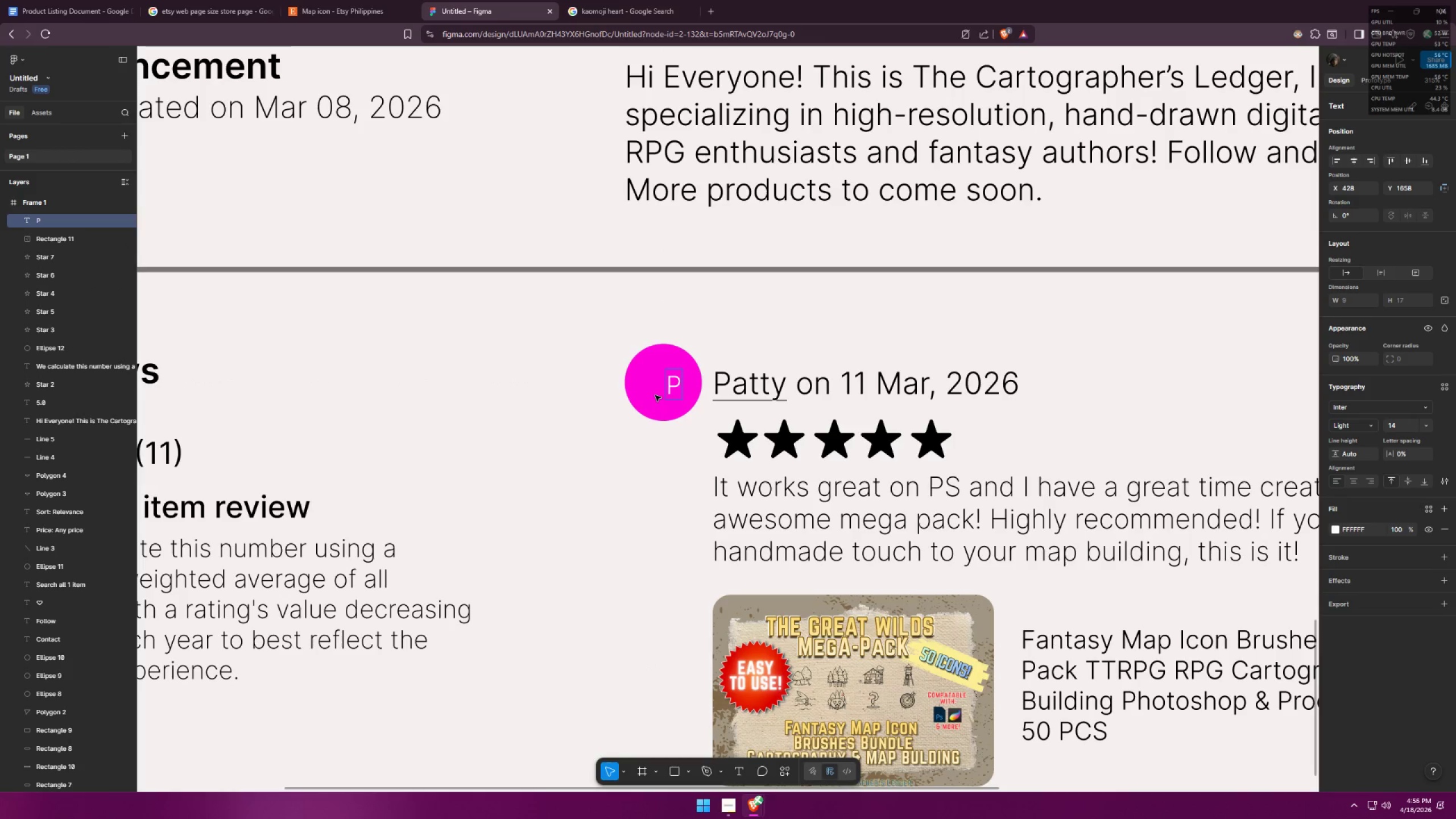 
key(Control+A)
 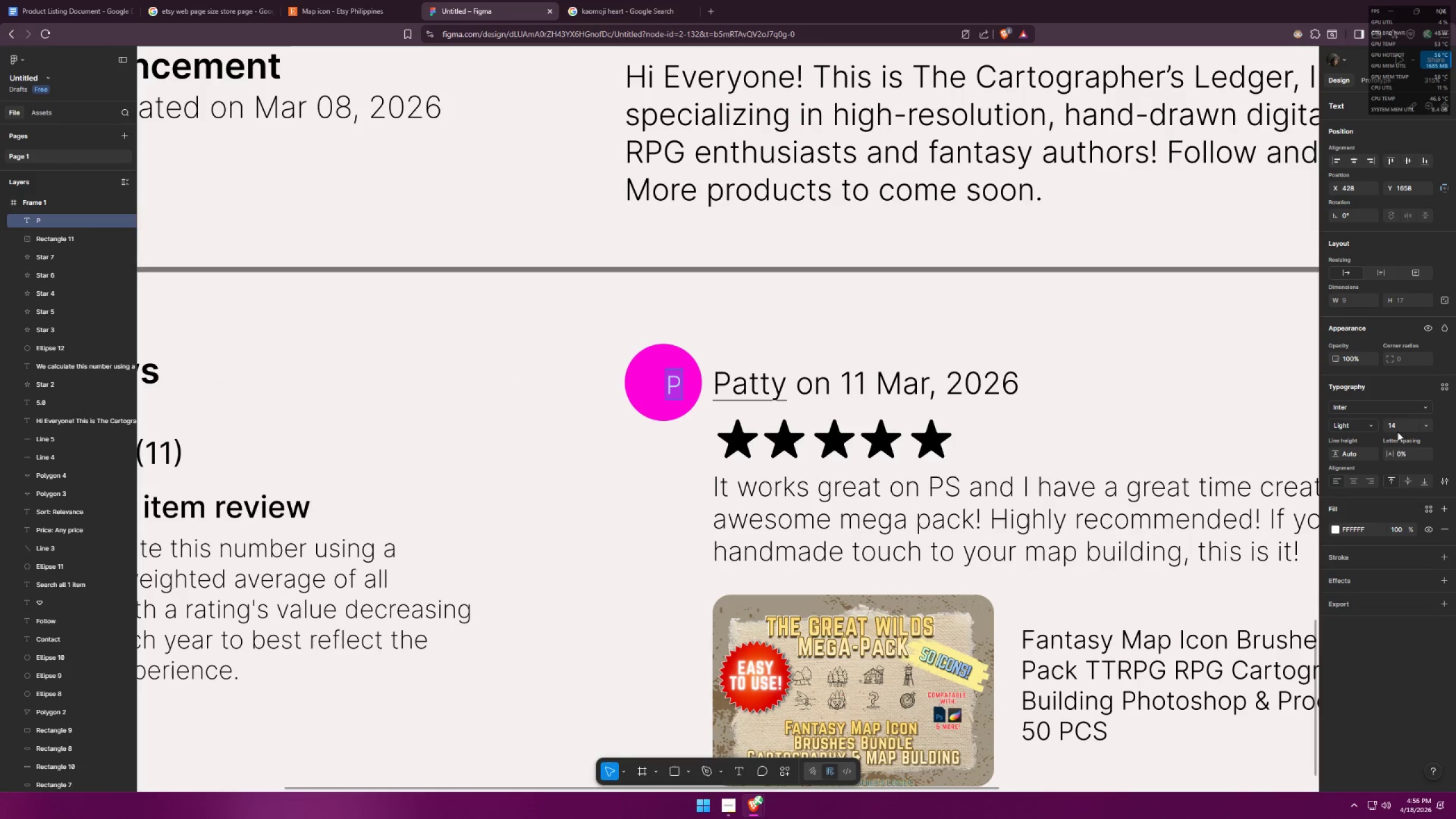 
left_click([1370, 424])
 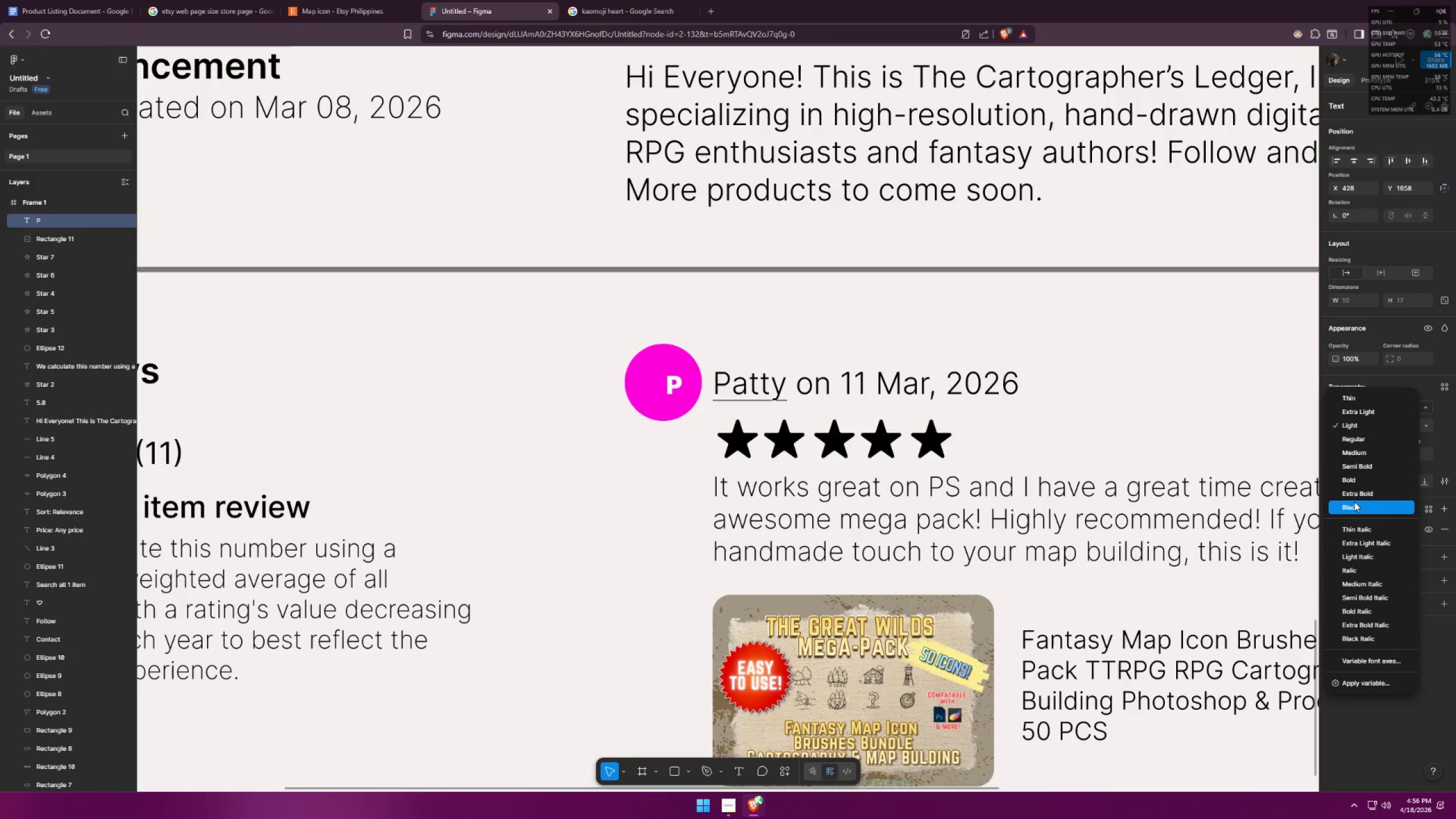 
left_click([1359, 483])
 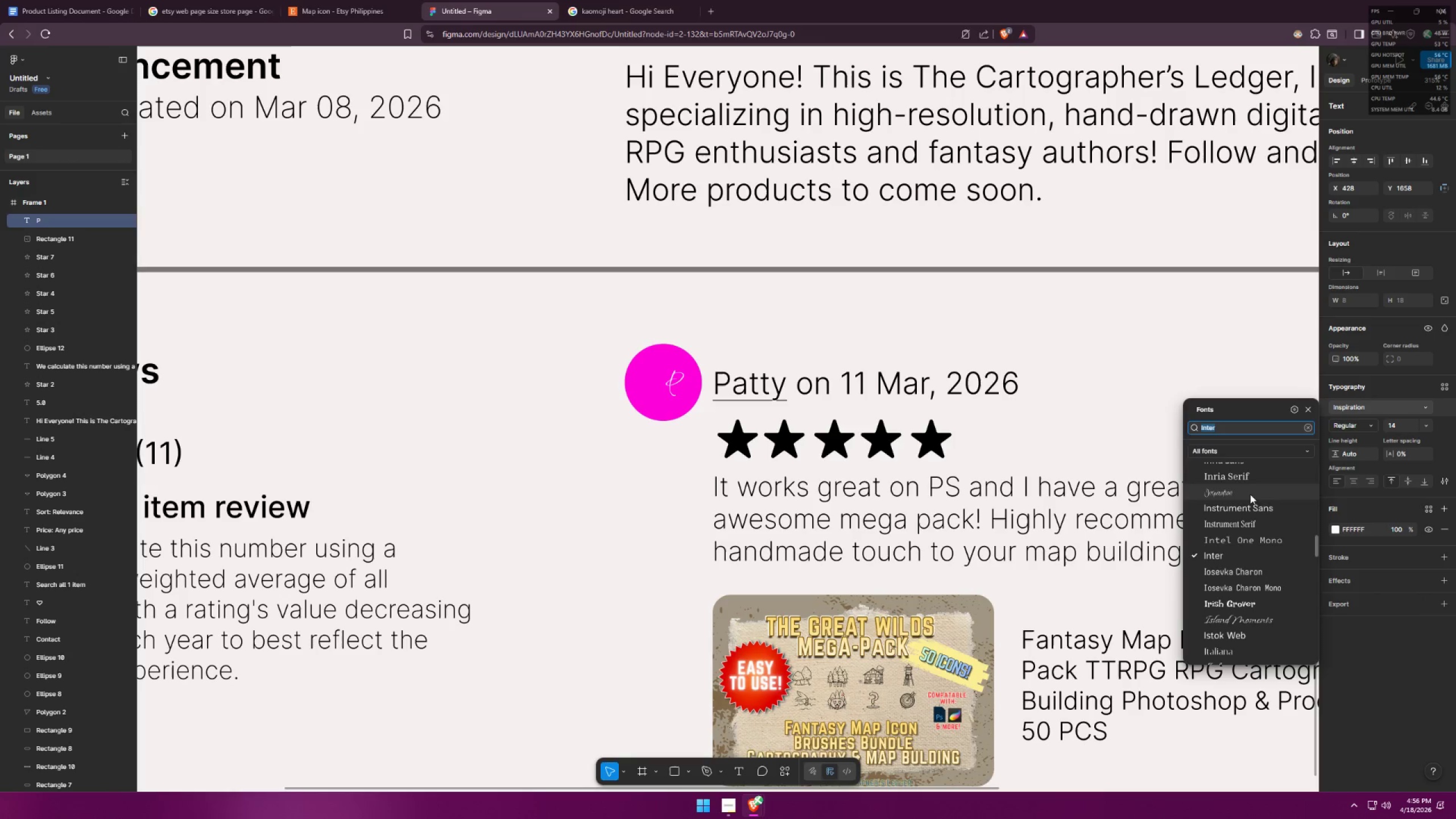 
scroll: coordinate [1225, 609], scroll_direction: down, amount: 4.0
 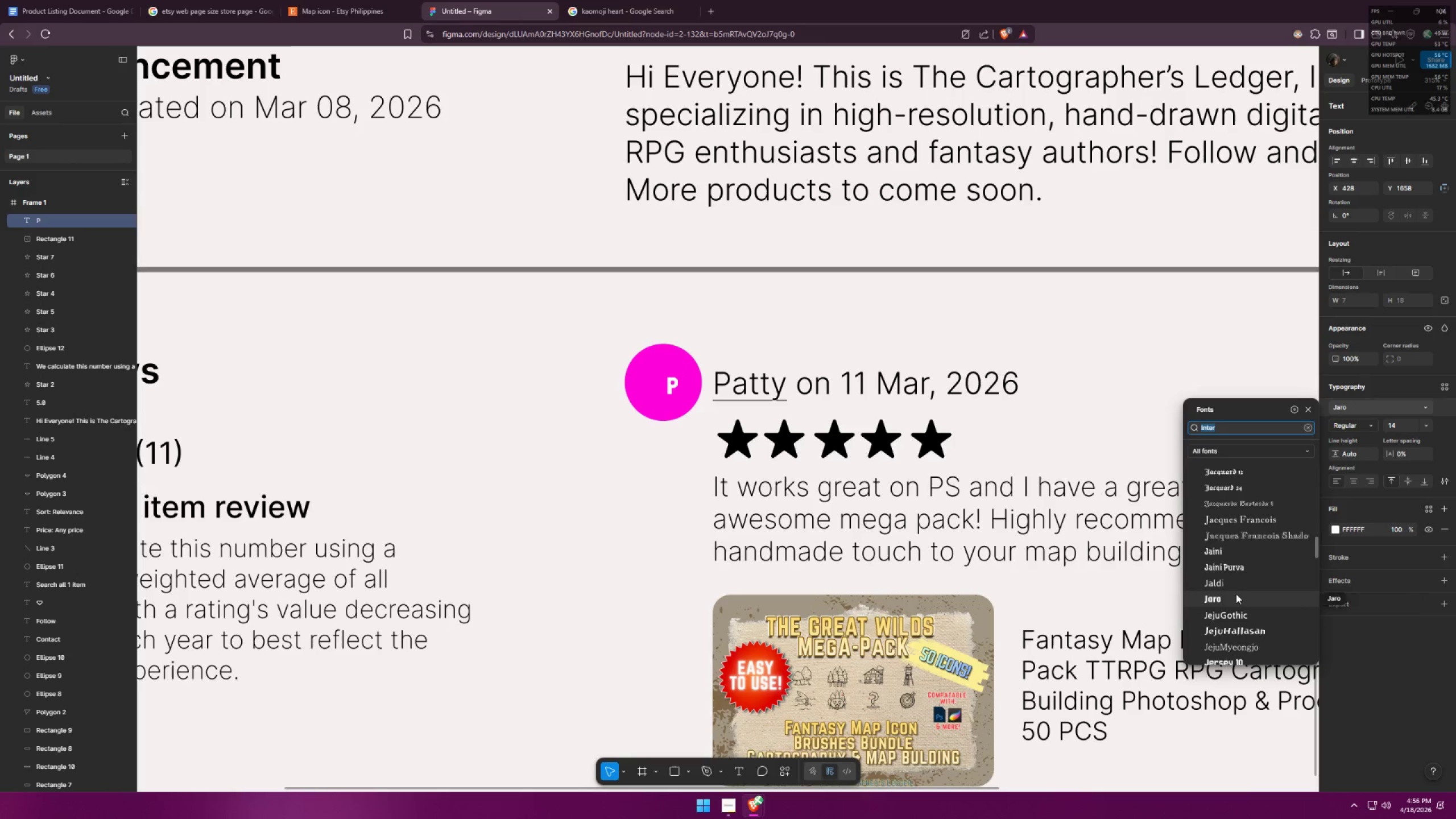 
left_click([1236, 594])
 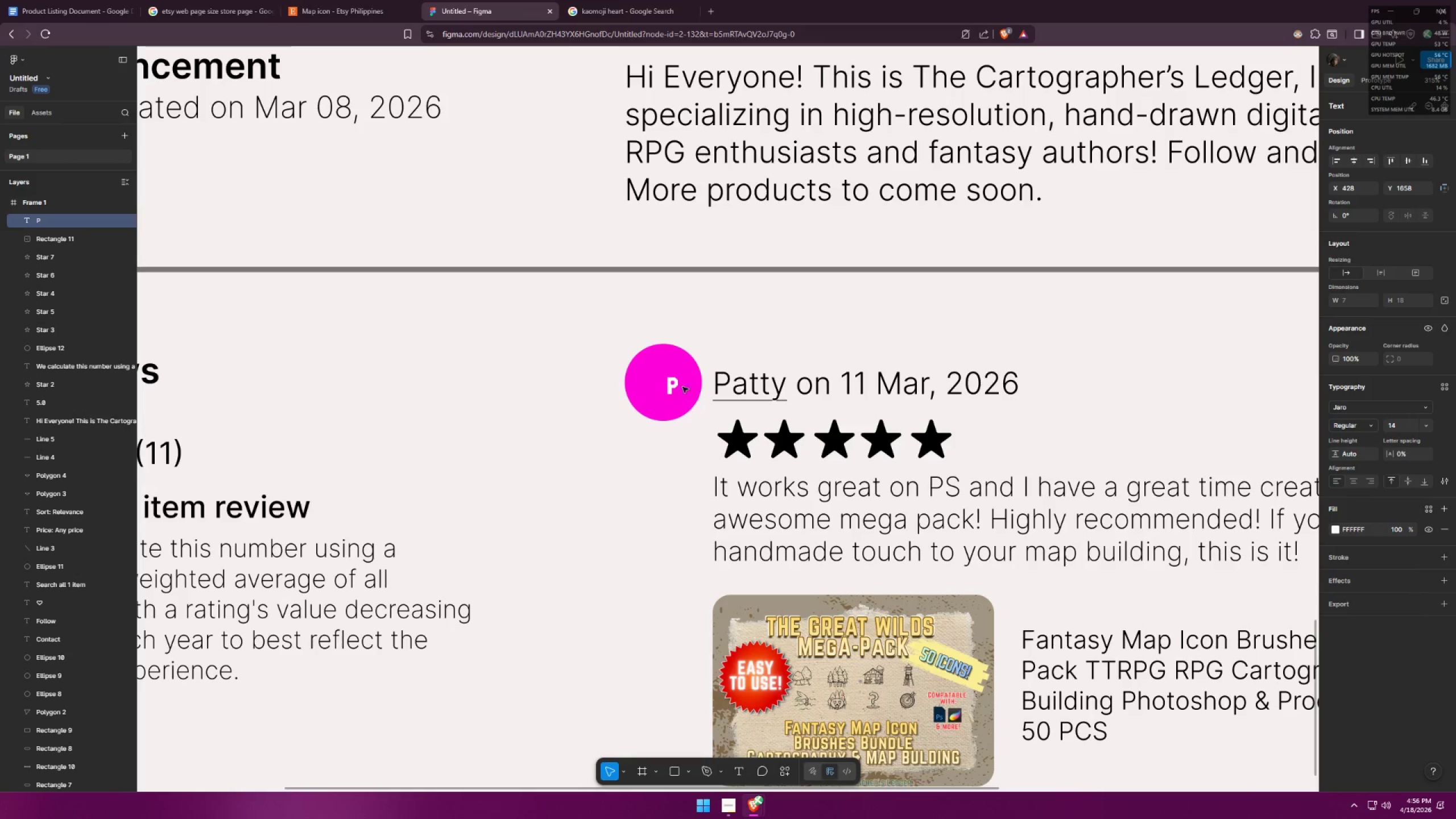 
left_click([672, 383])
 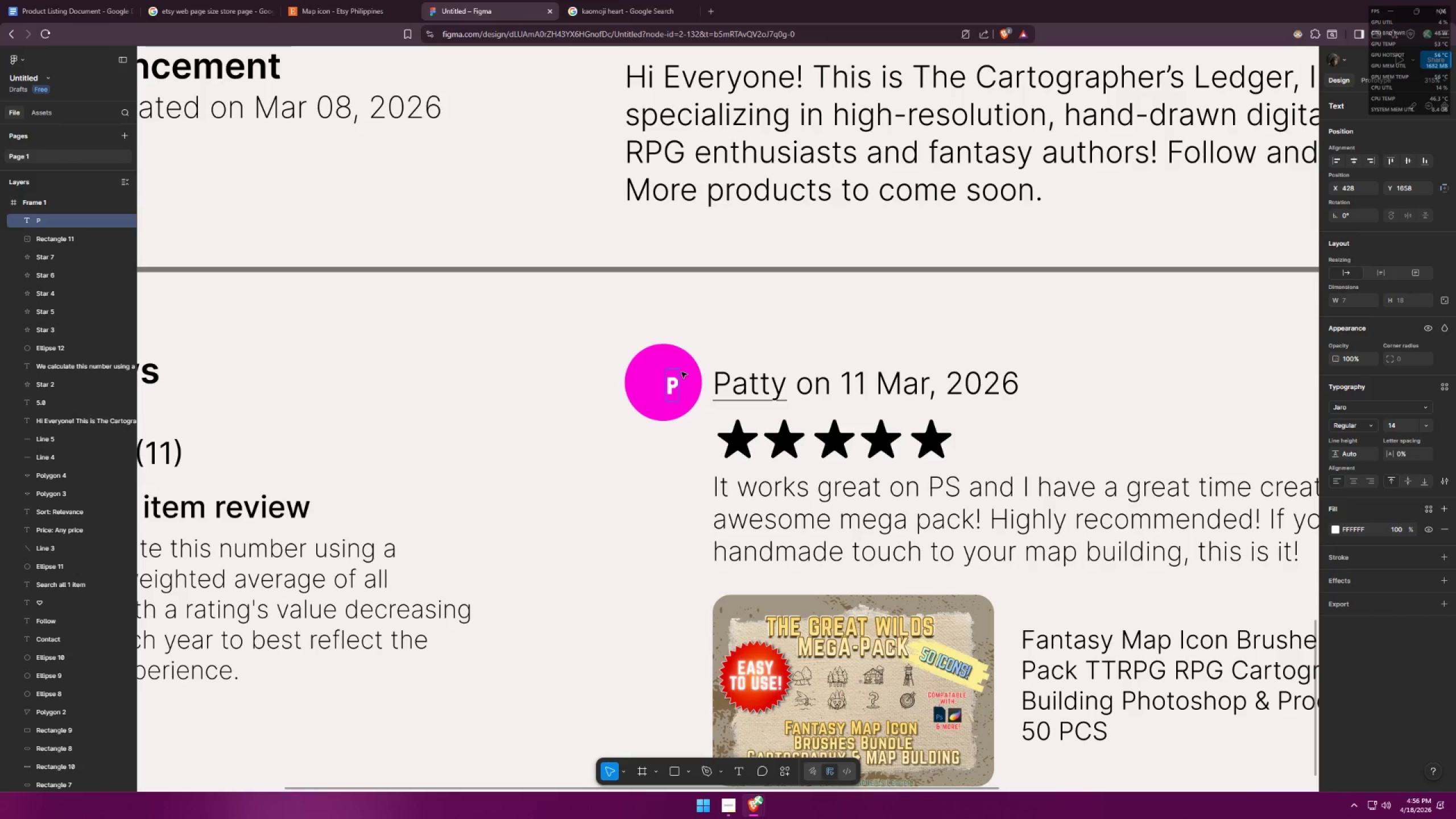 
left_click([722, 351])
 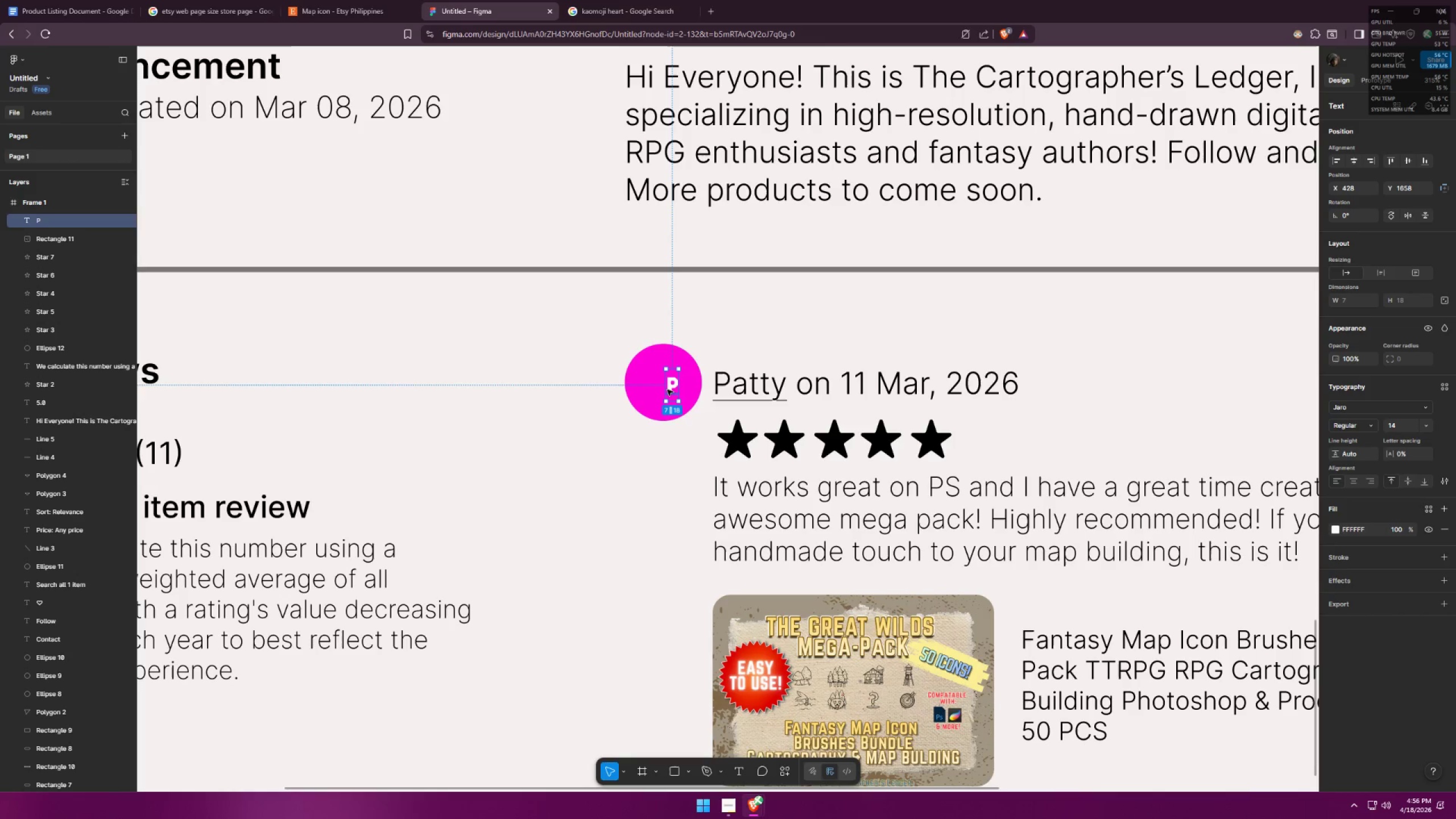 
double_click([667, 390])
 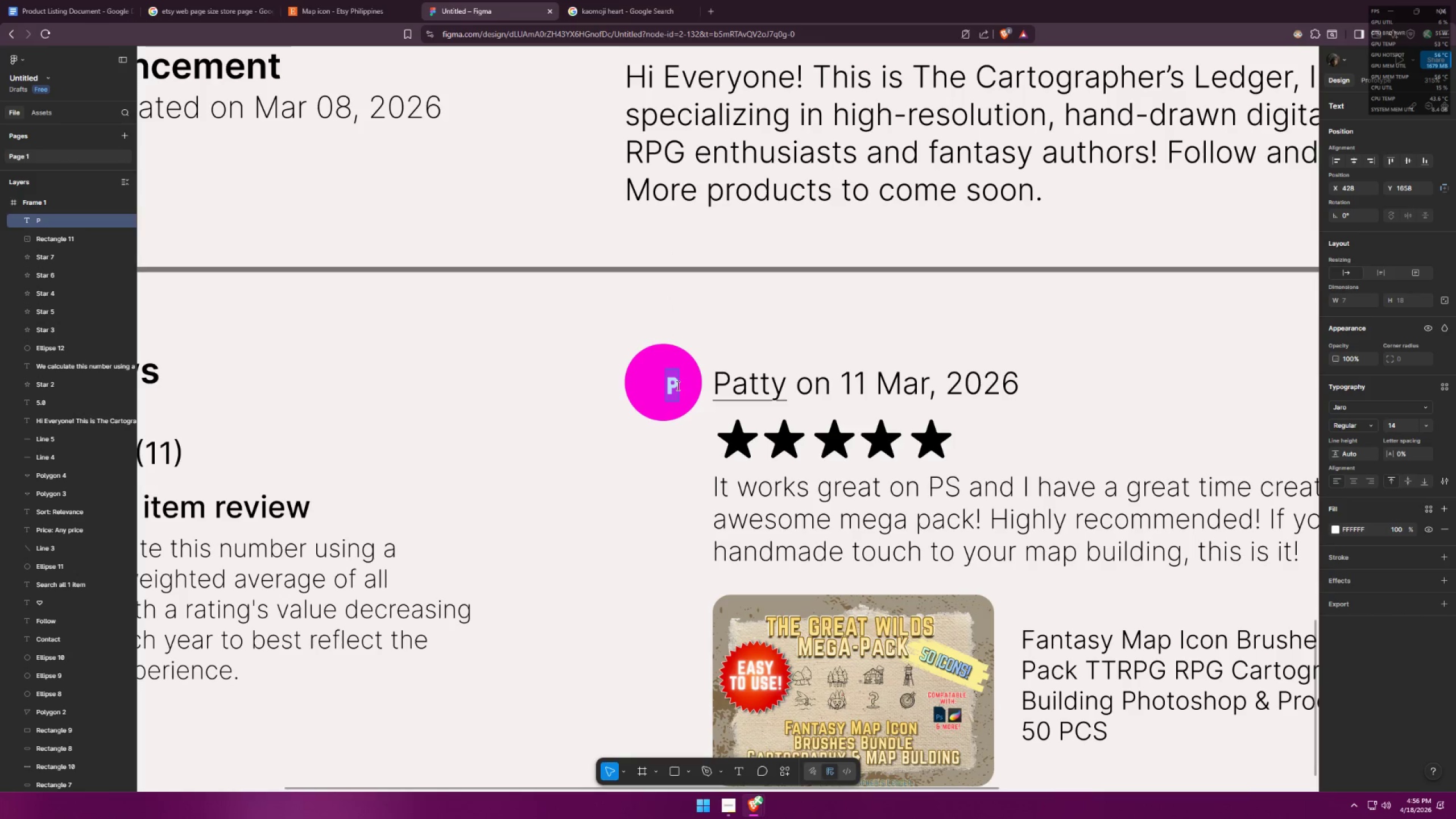 
left_click([675, 385])
 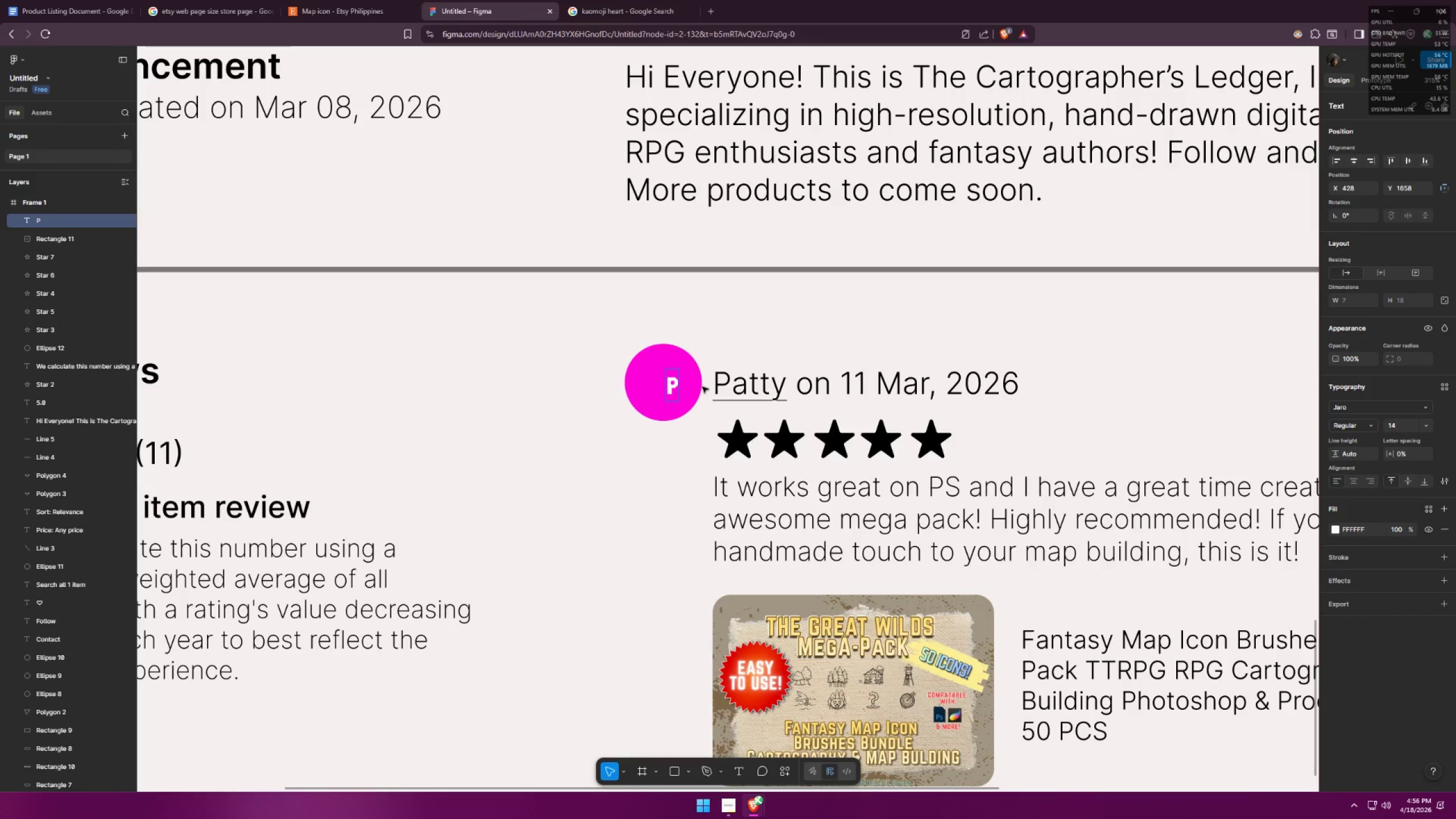 
type(tty)
 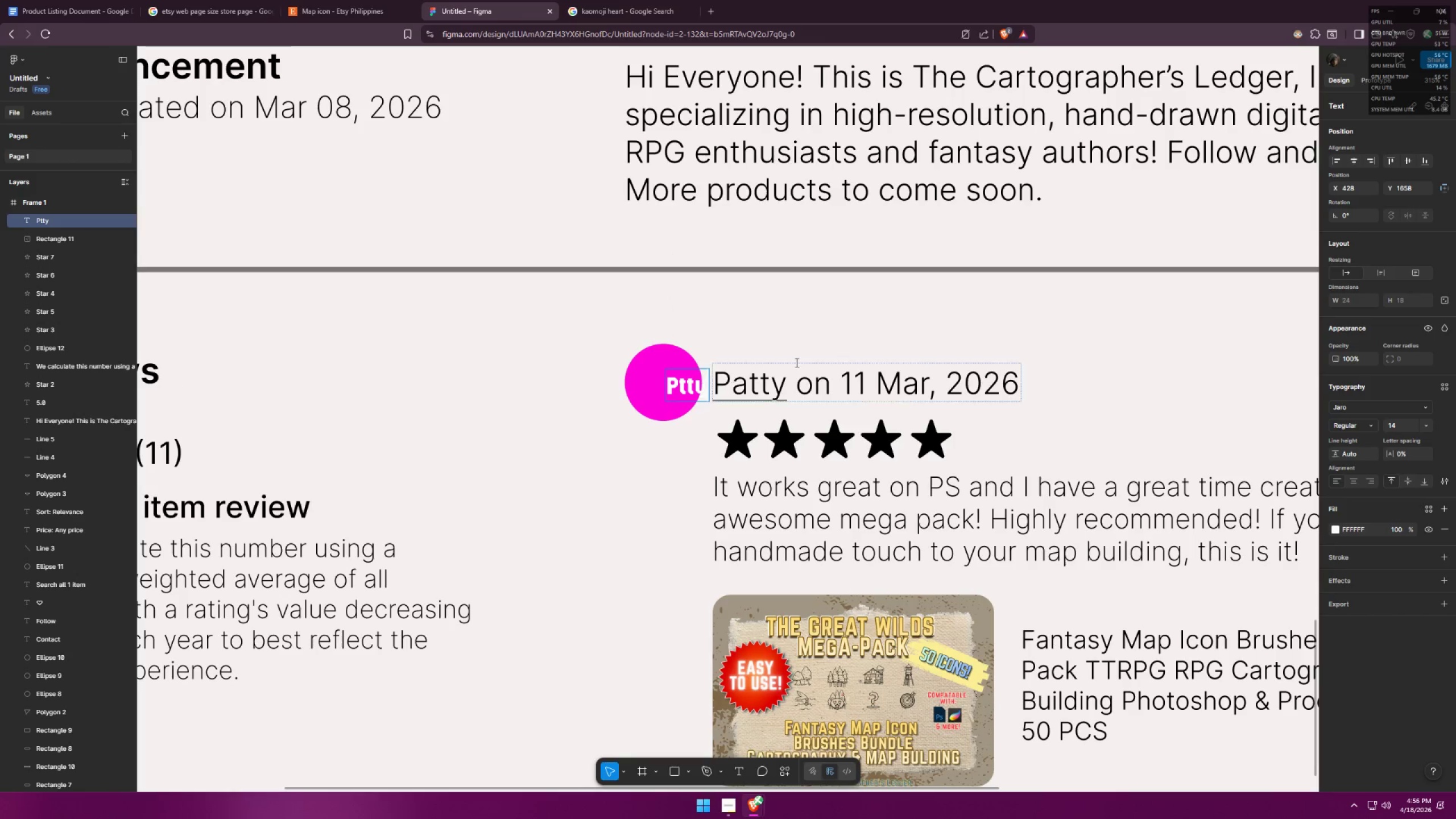 
left_click([805, 352])
 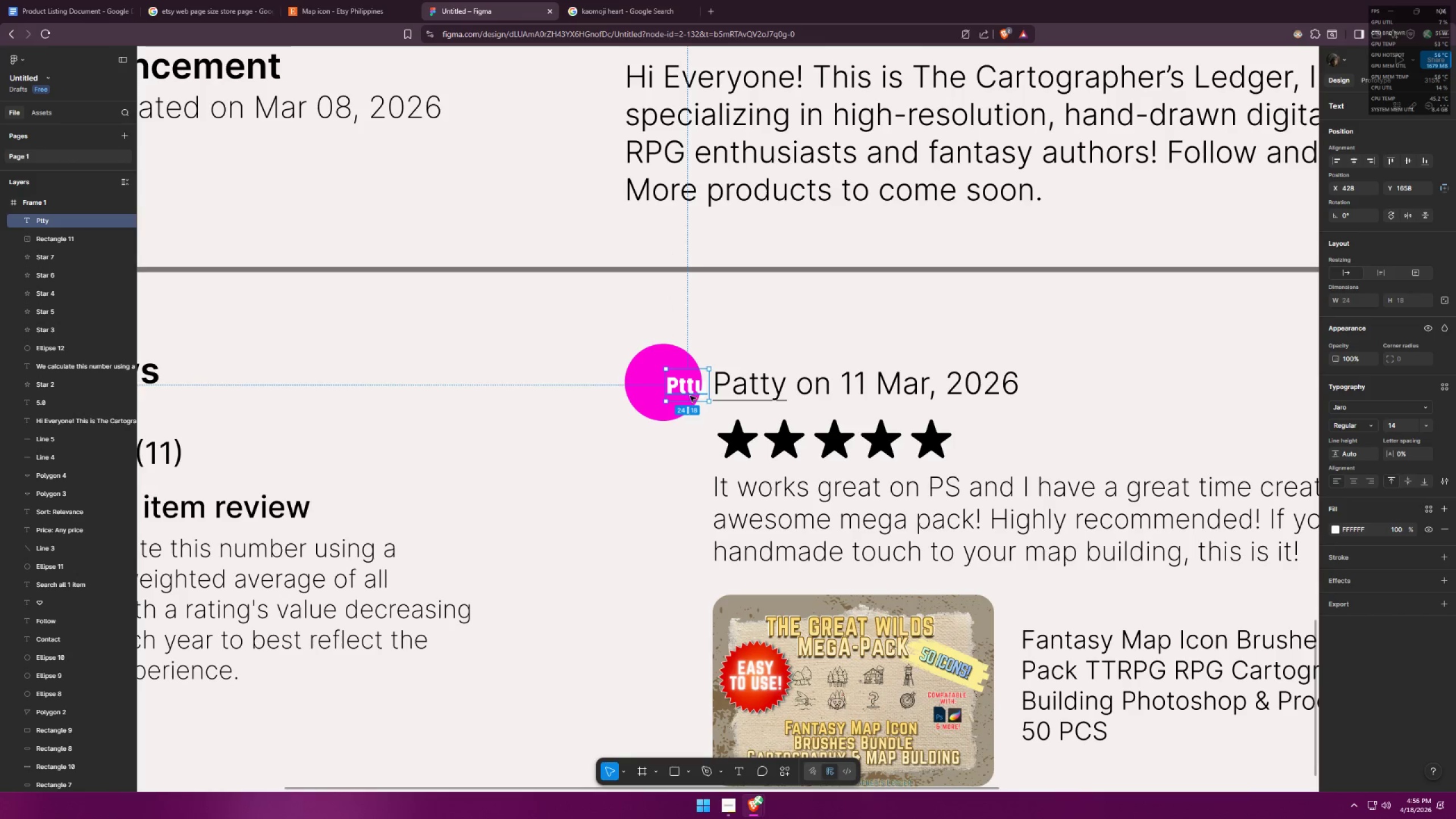 
left_click_drag(start_coordinate=[689, 390], to_coordinate=[666, 387])
 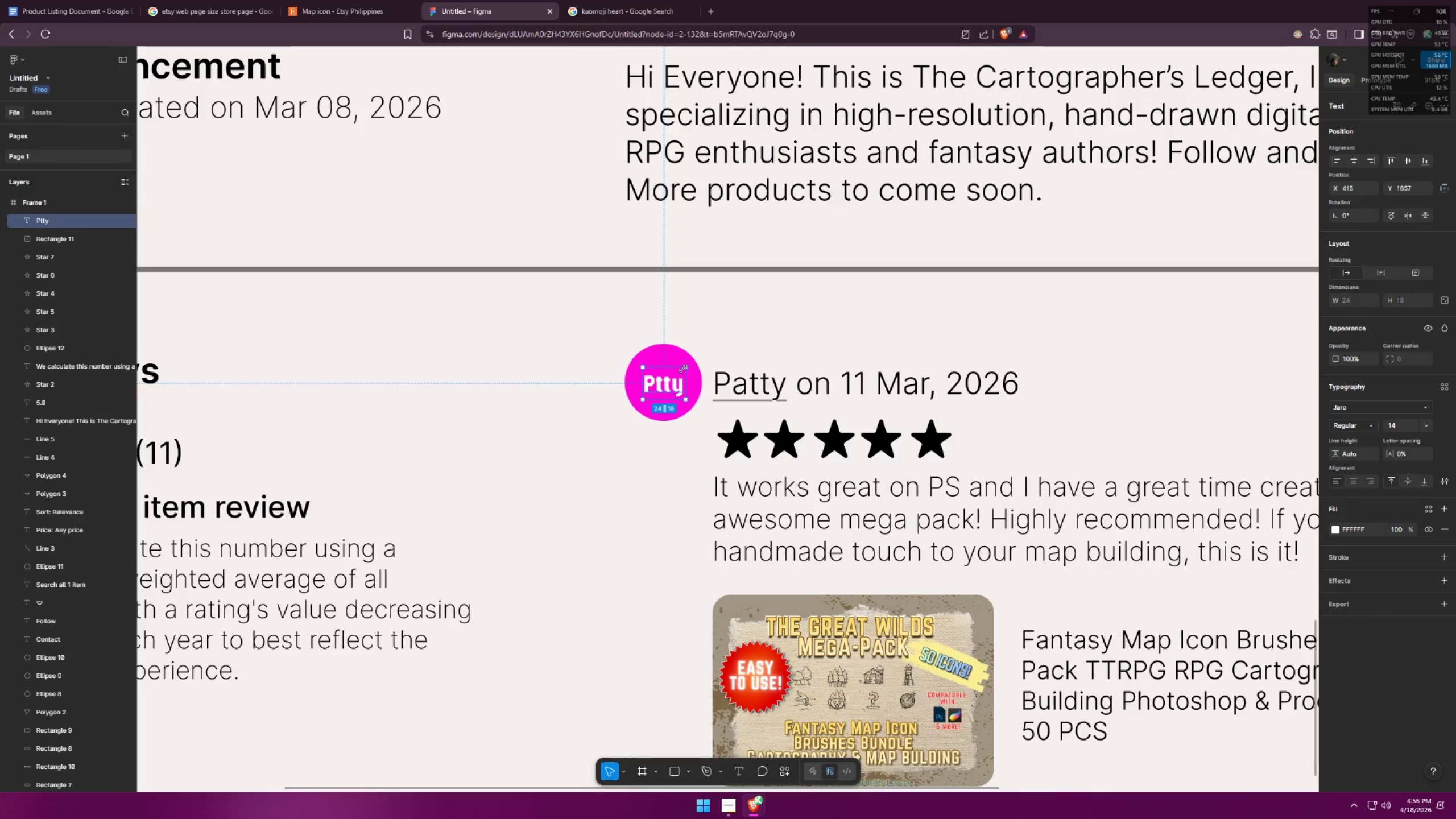 
left_click_drag(start_coordinate=[684, 369], to_coordinate=[704, 353])
 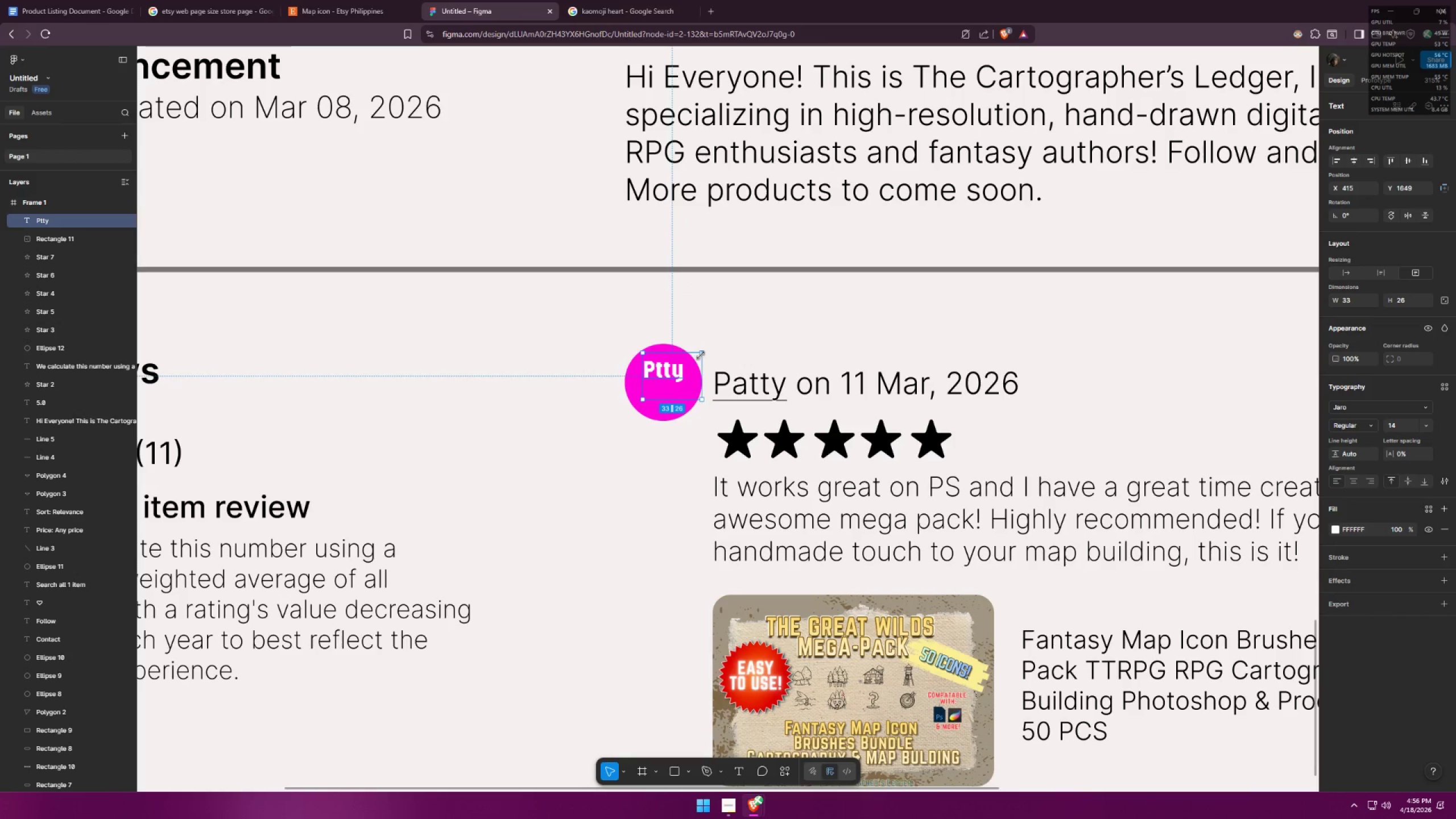 
key(Control+ControlLeft)
 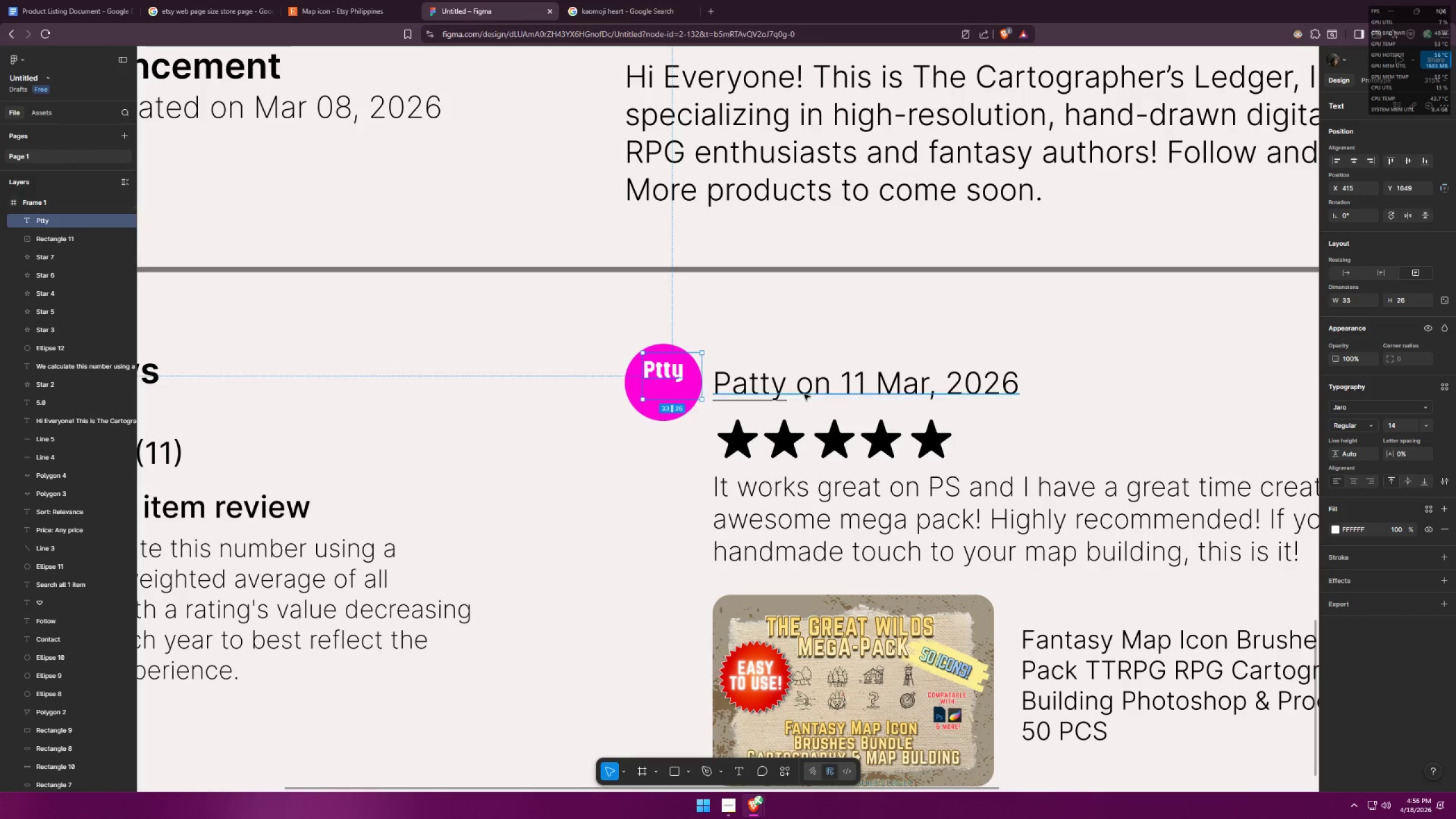 
key(Control+Z)
 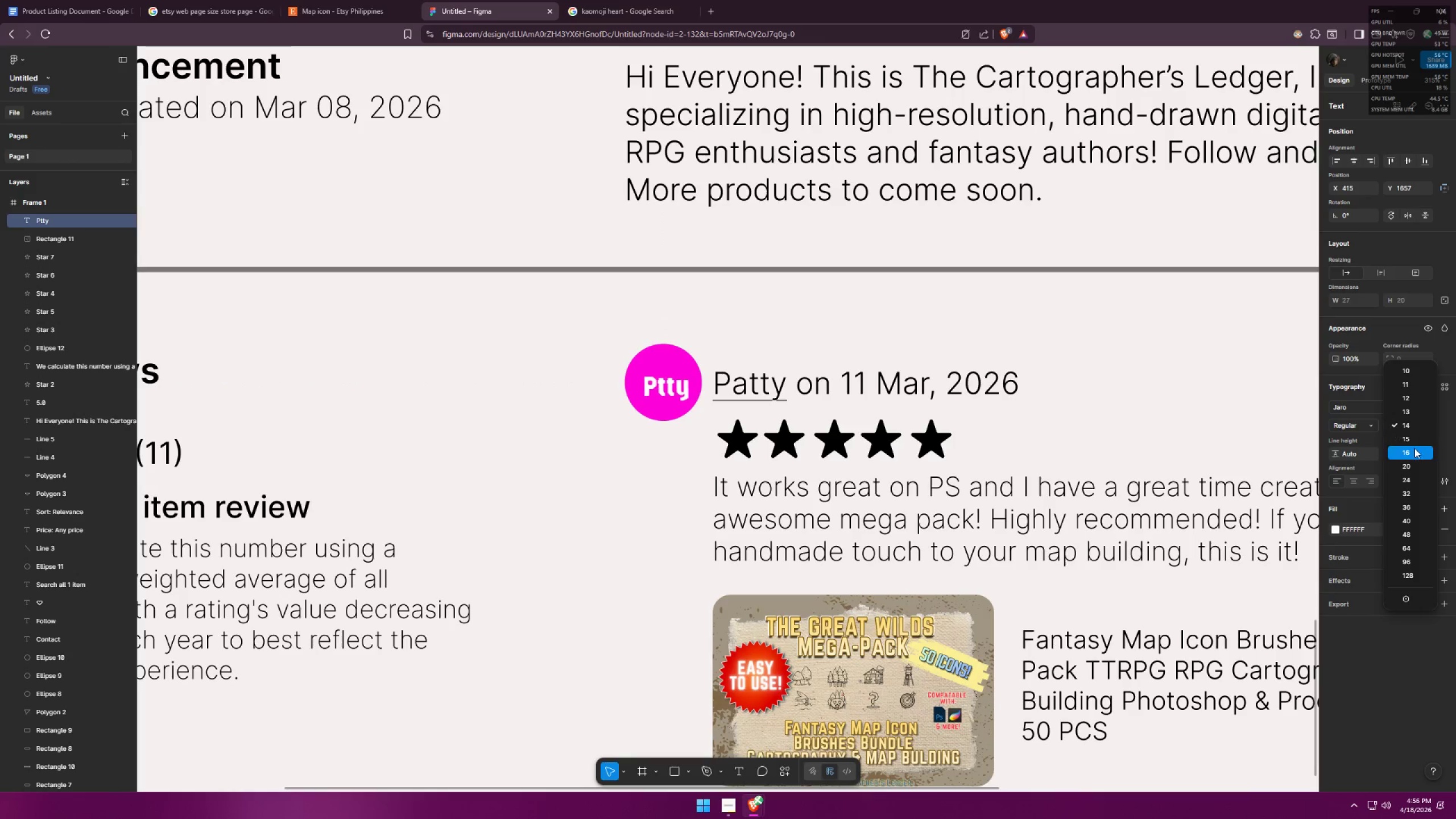 
left_click([1414, 449])
 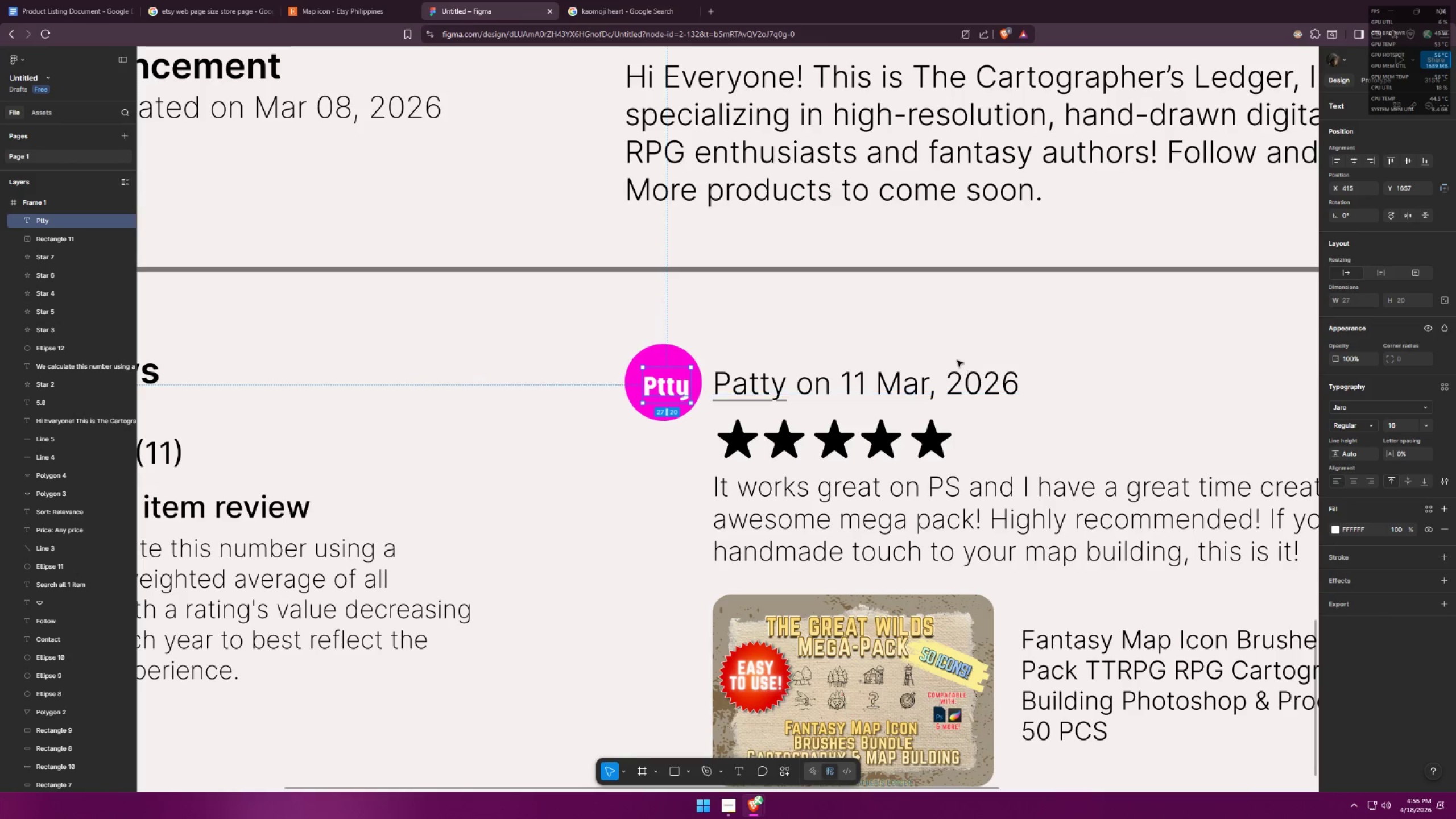 
left_click([955, 356])
 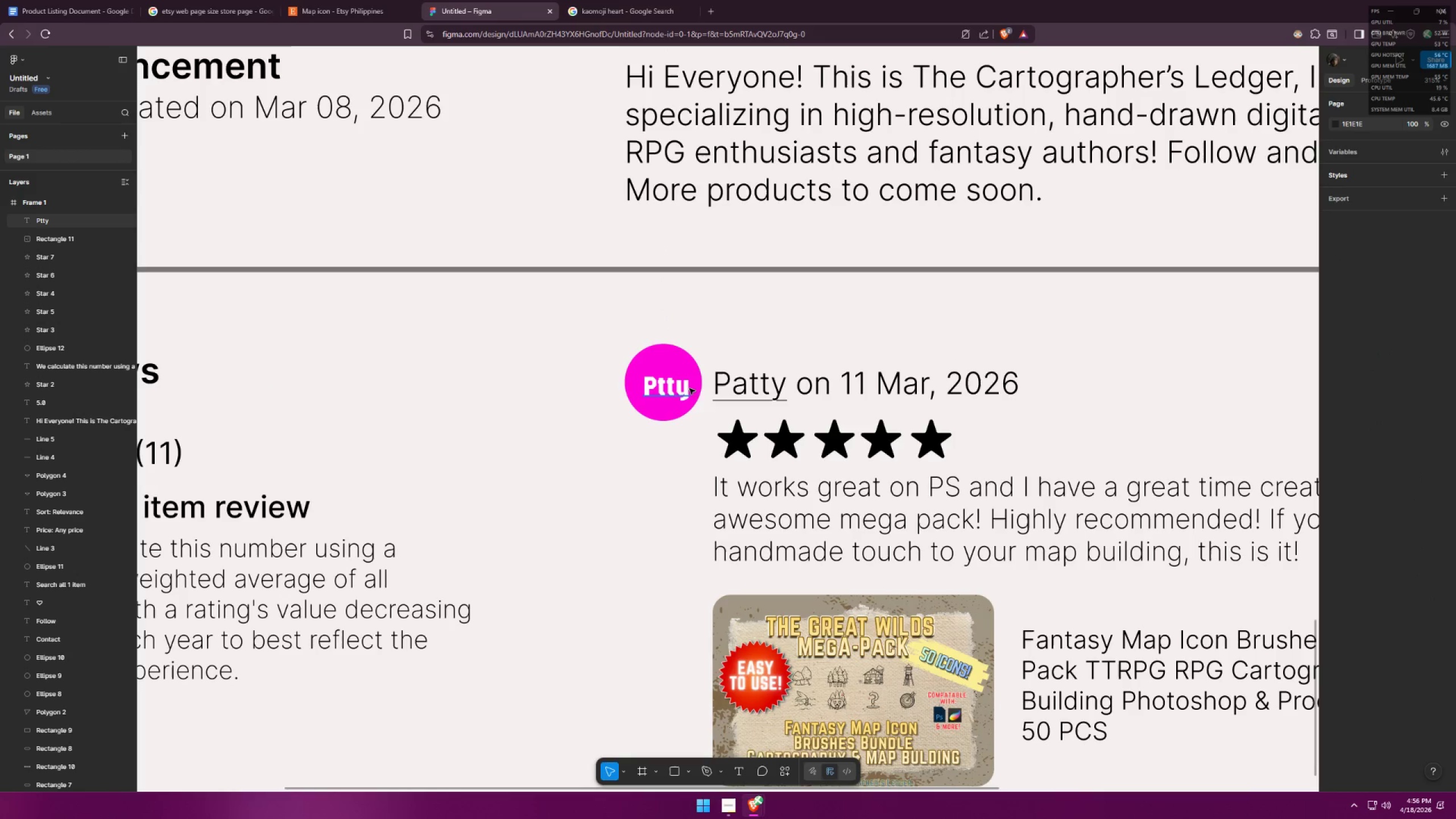 
left_click_drag(start_coordinate=[681, 390], to_coordinate=[677, 384])
 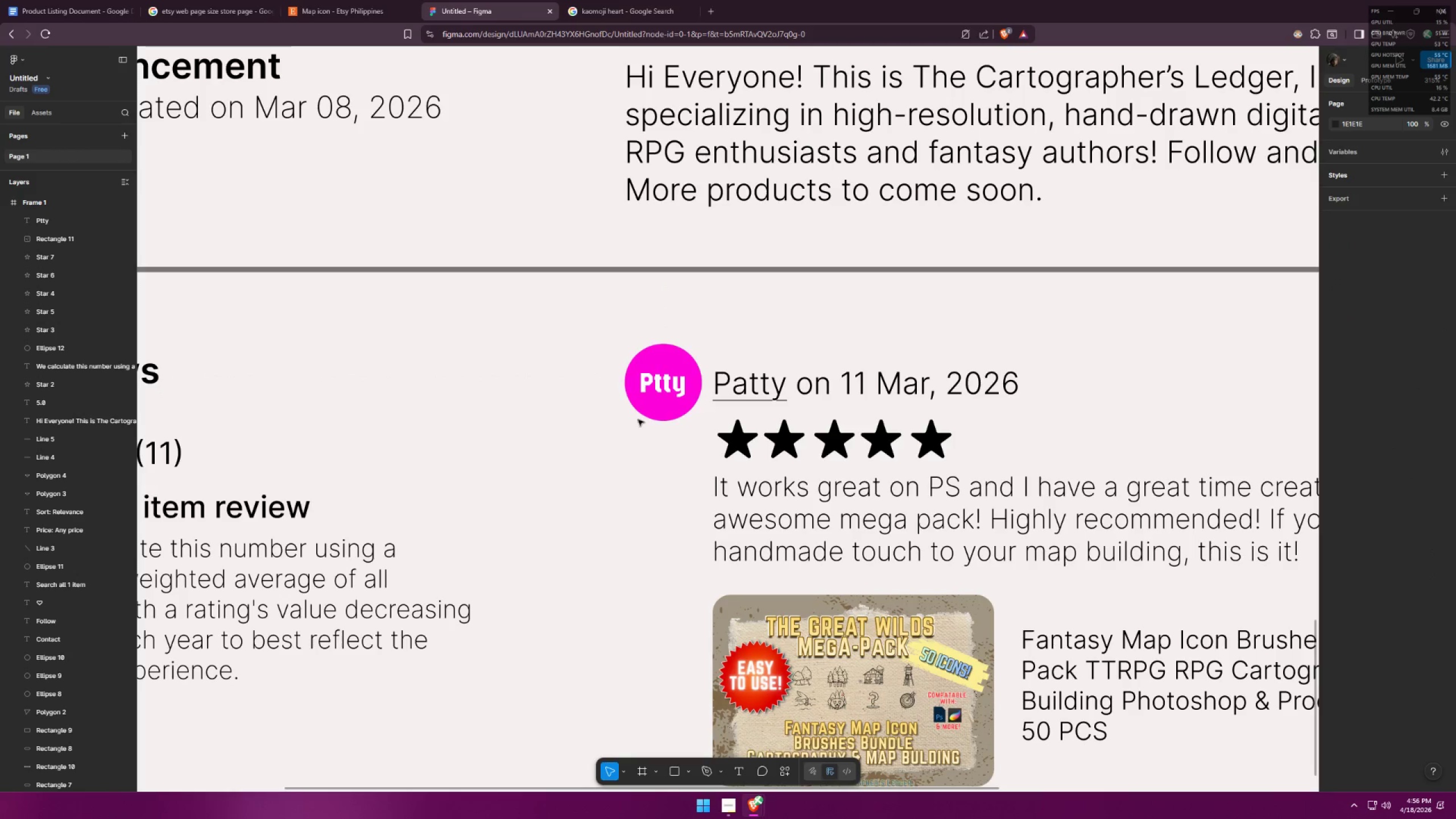 
double_click([659, 393])
 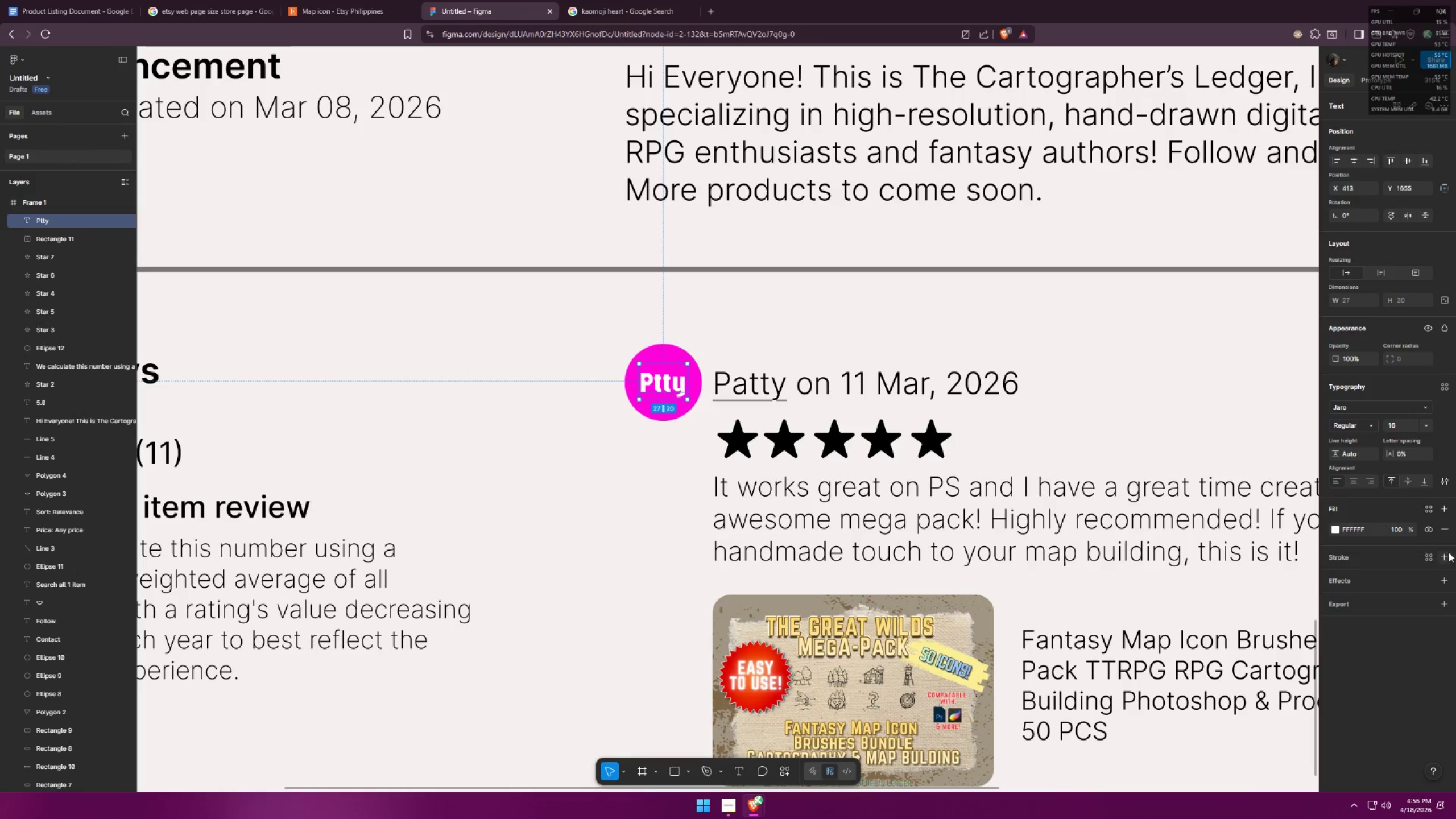 
left_click([1445, 559])
 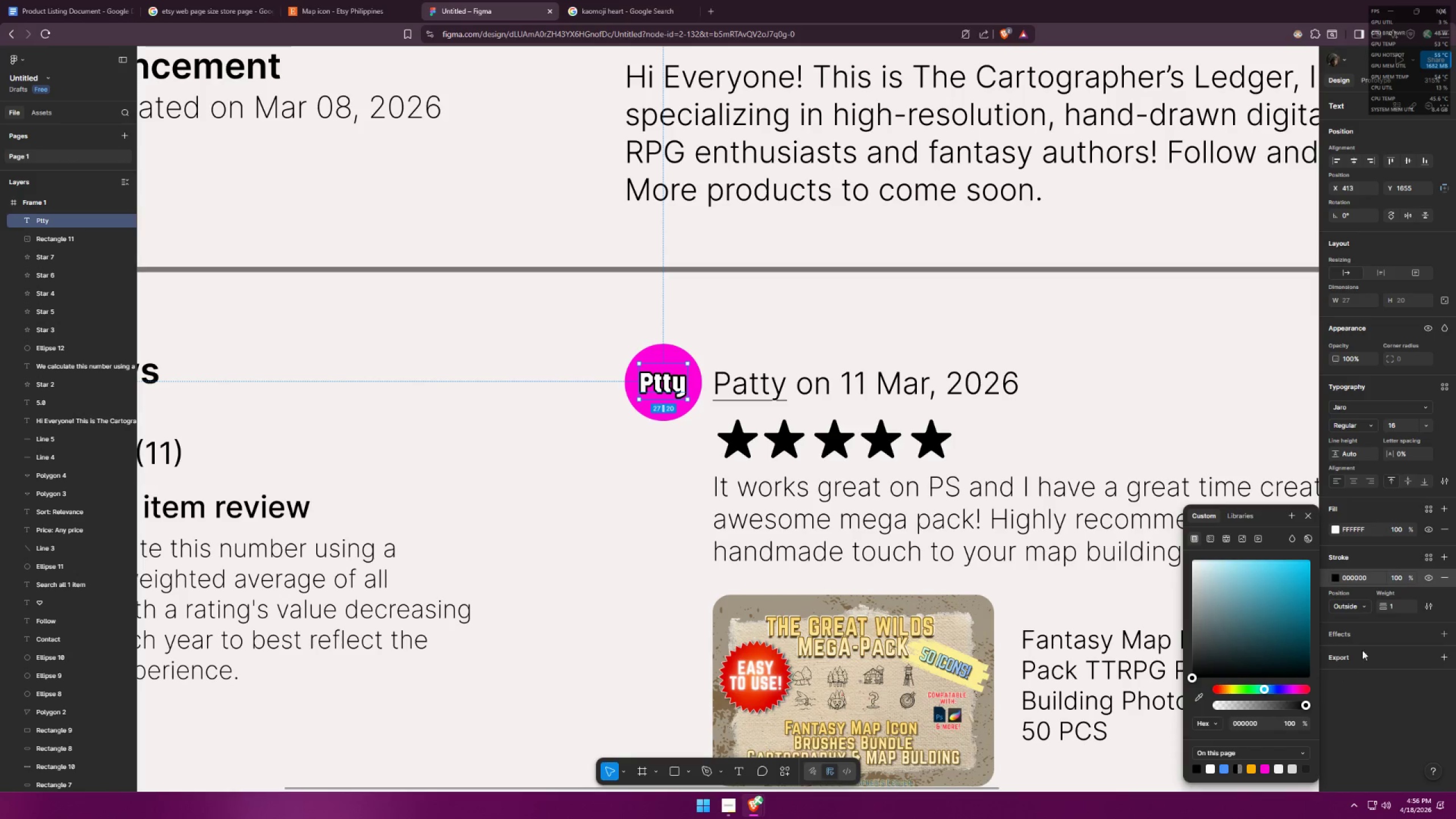 
left_click_drag(start_coordinate=[1272, 634], to_coordinate=[1329, 516])
 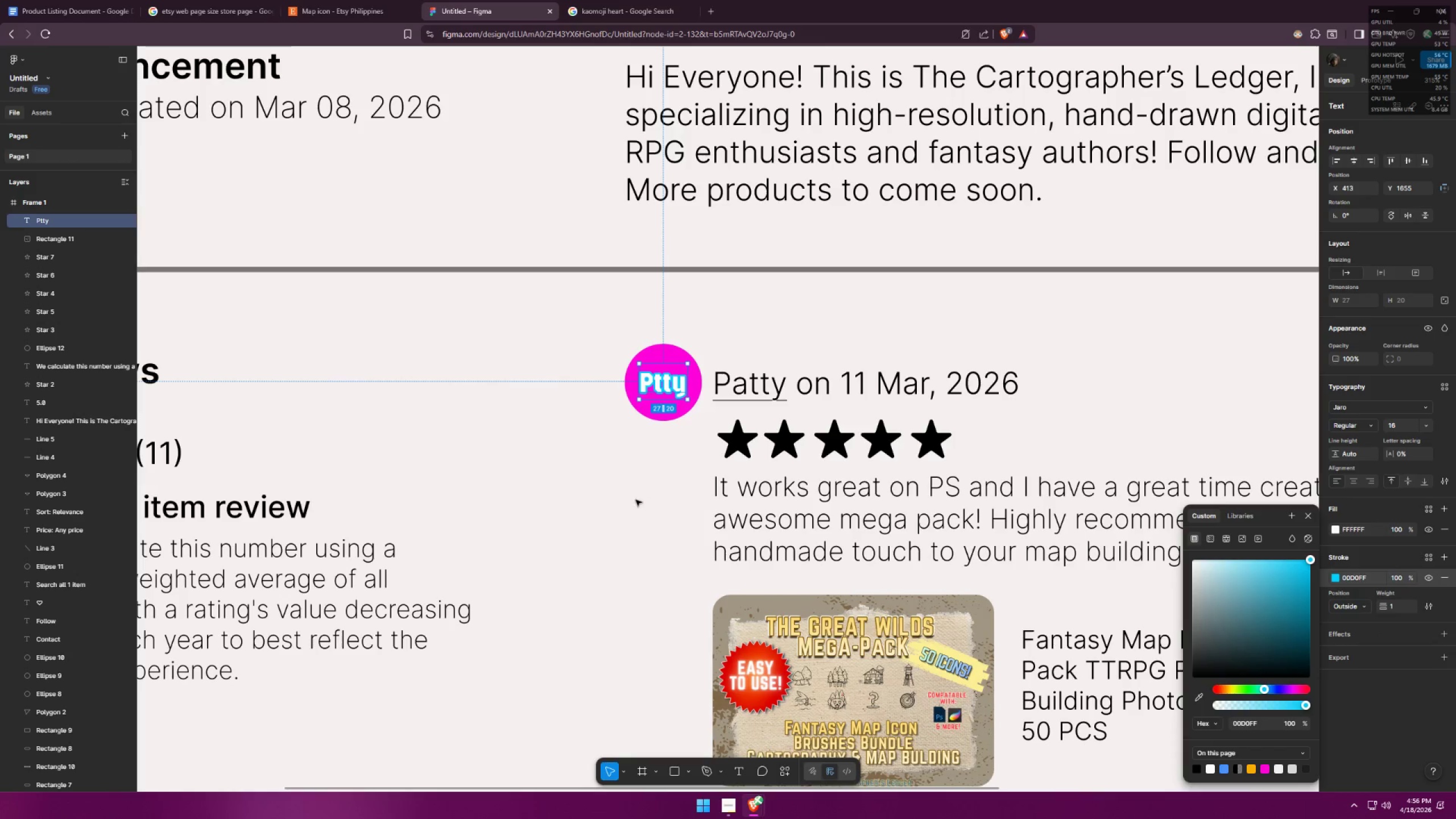 
double_click([636, 500])
 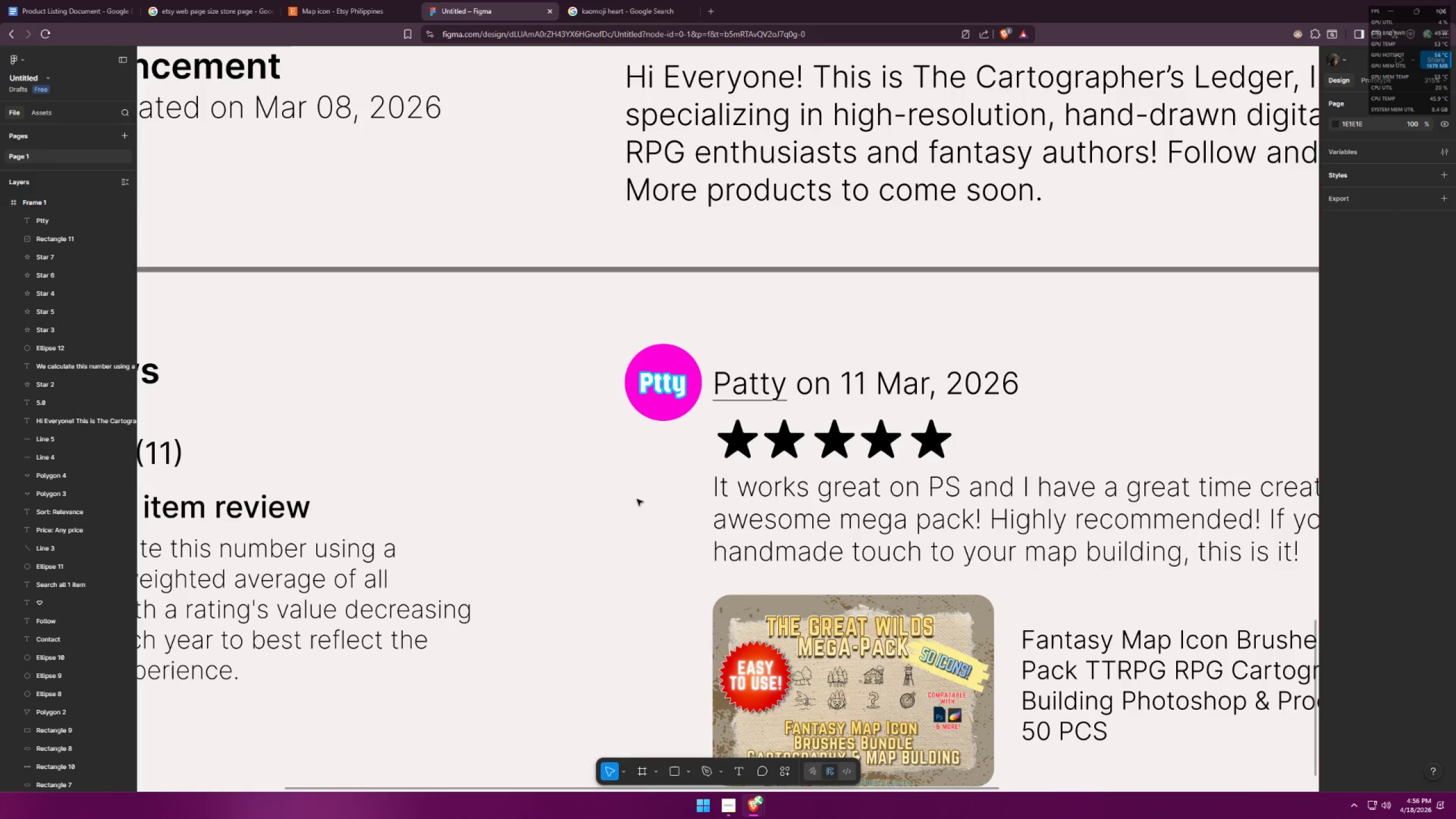 
hold_key(key=ControlLeft, duration=0.77)
 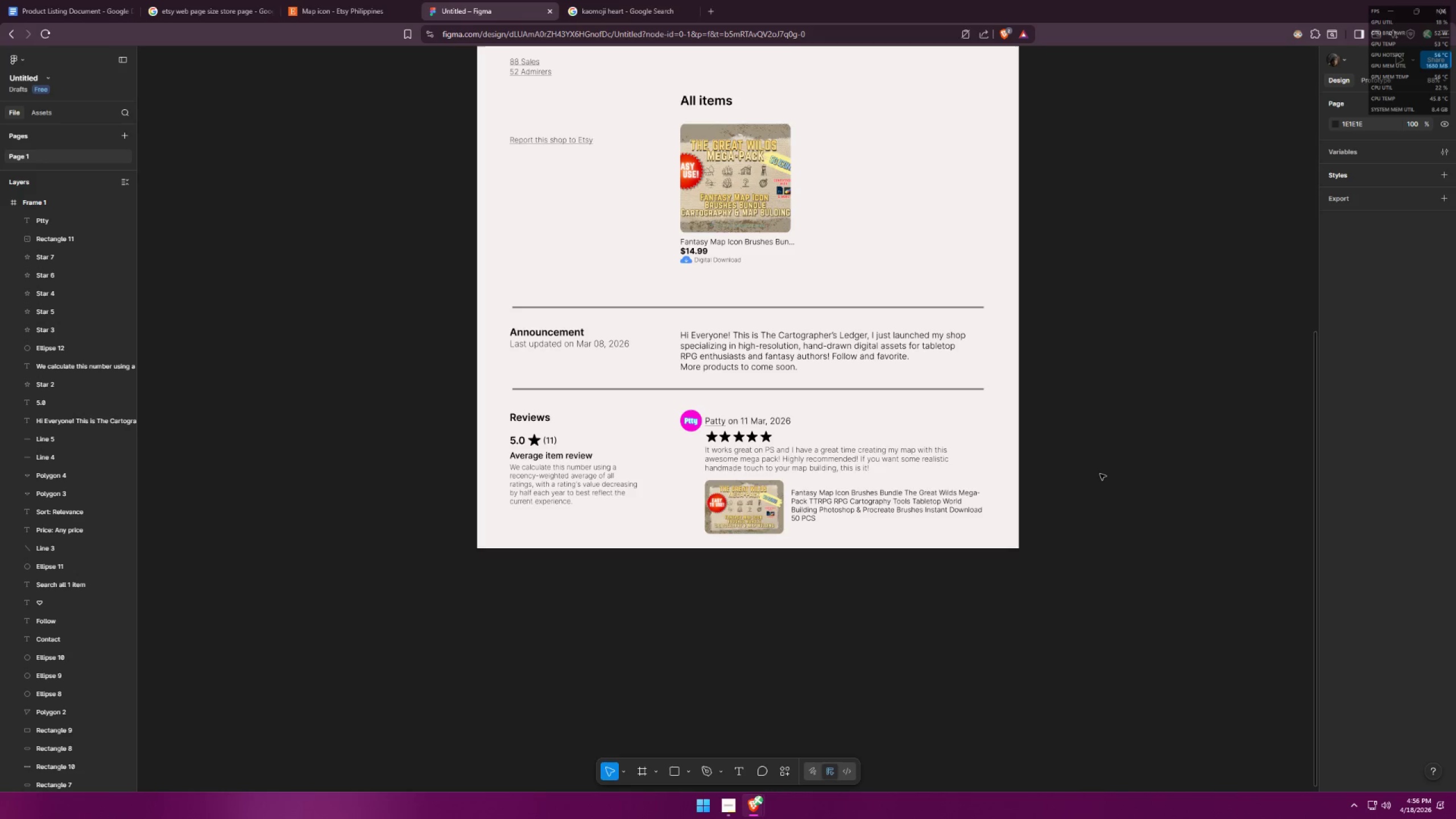 
left_click([1100, 474])
 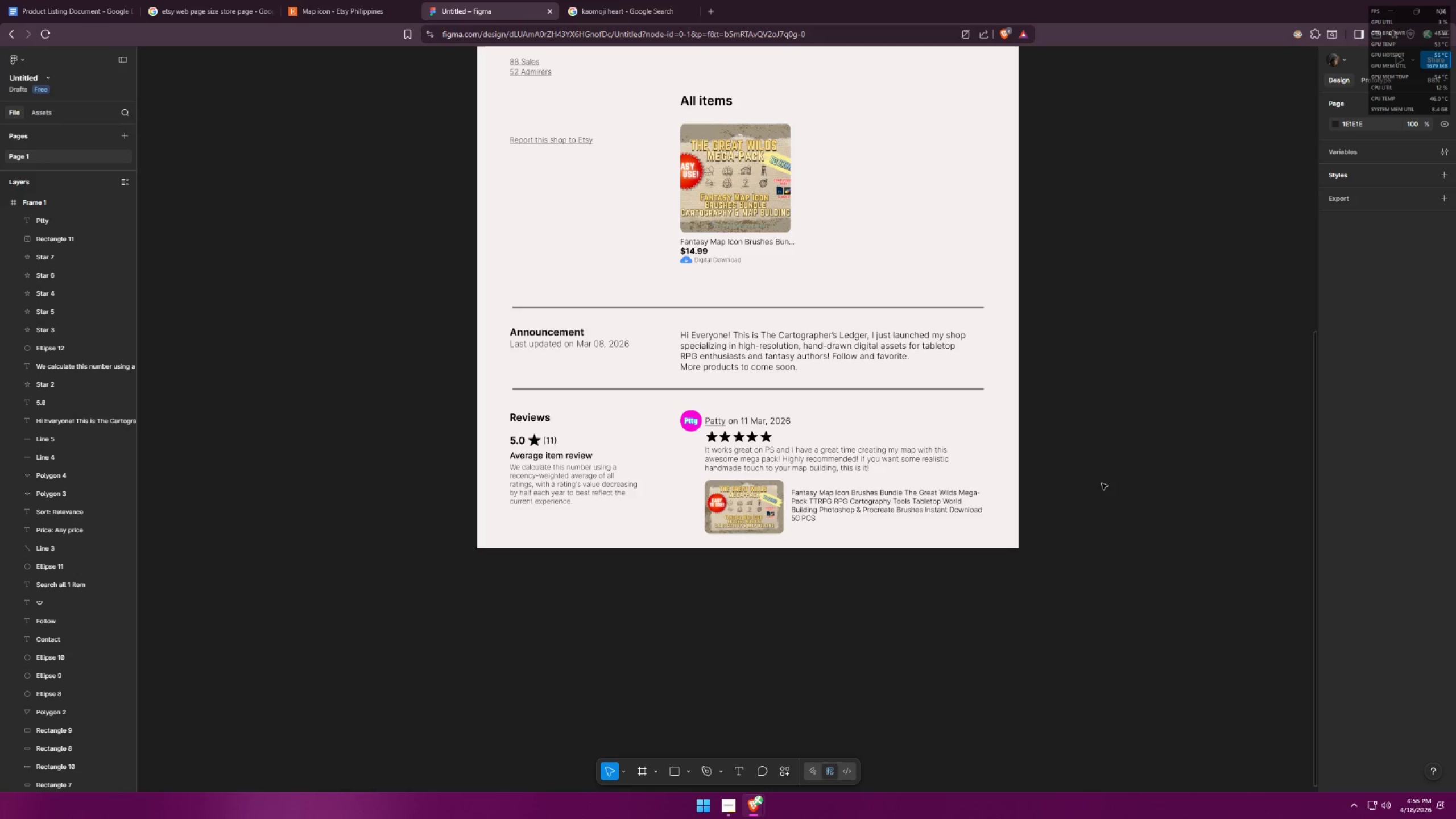 
scroll: coordinate [783, 420], scroll_direction: down, amount: 10.0
 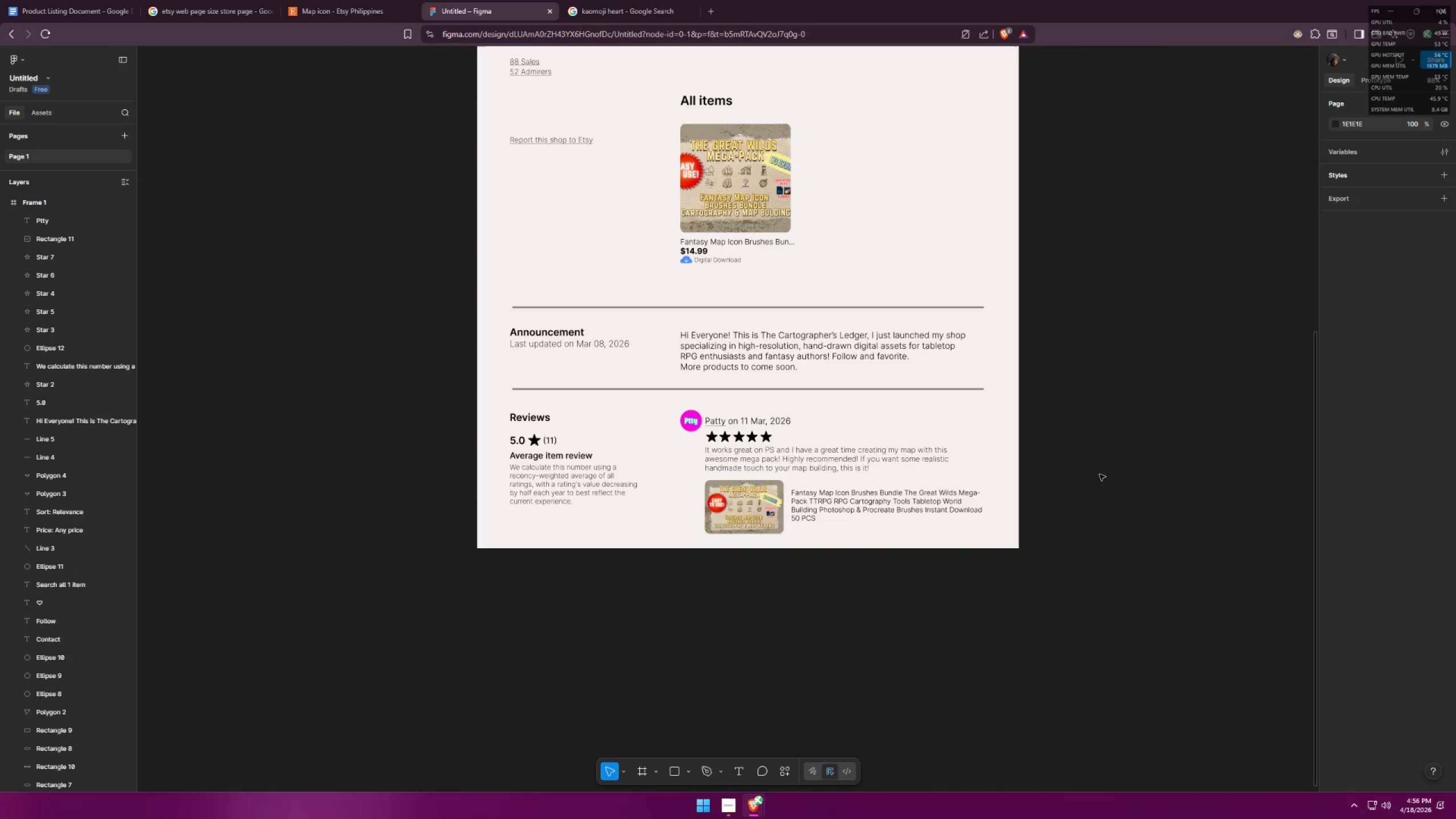 
hold_key(key=ControlLeft, duration=1.5)
 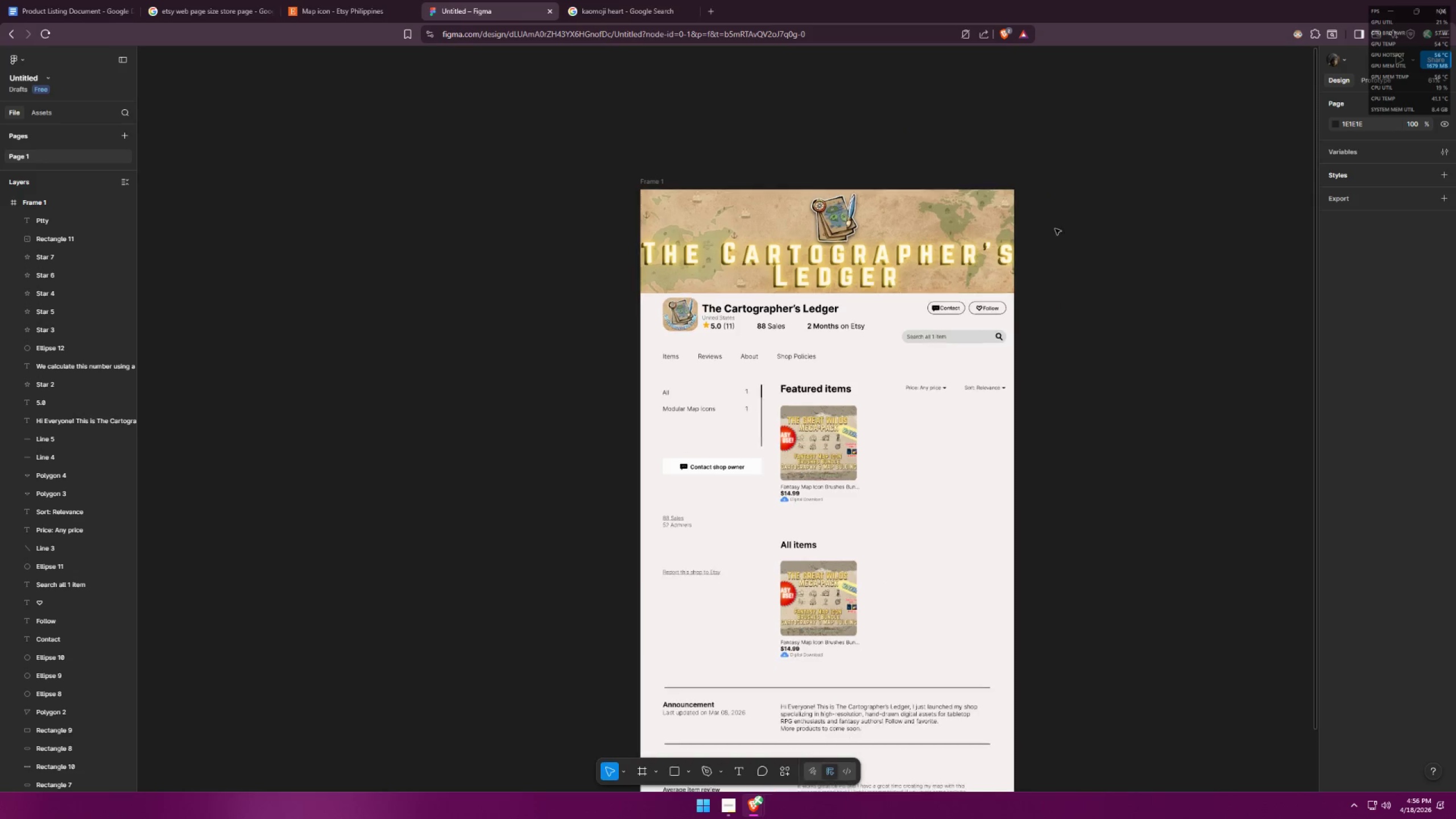 
hold_key(key=ControlLeft, duration=0.88)
 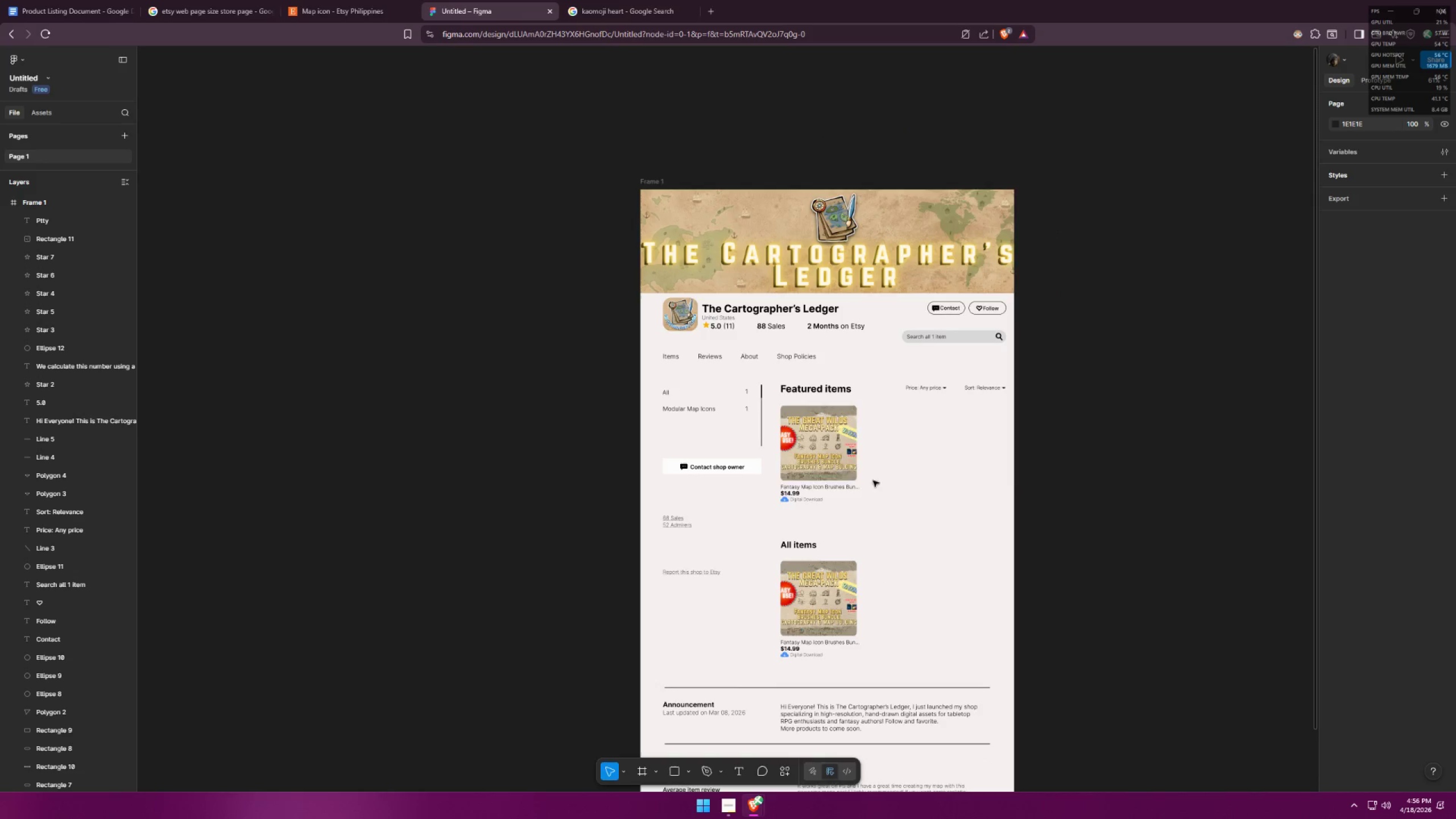 
scroll: coordinate [967, 441], scroll_direction: down, amount: 5.0
 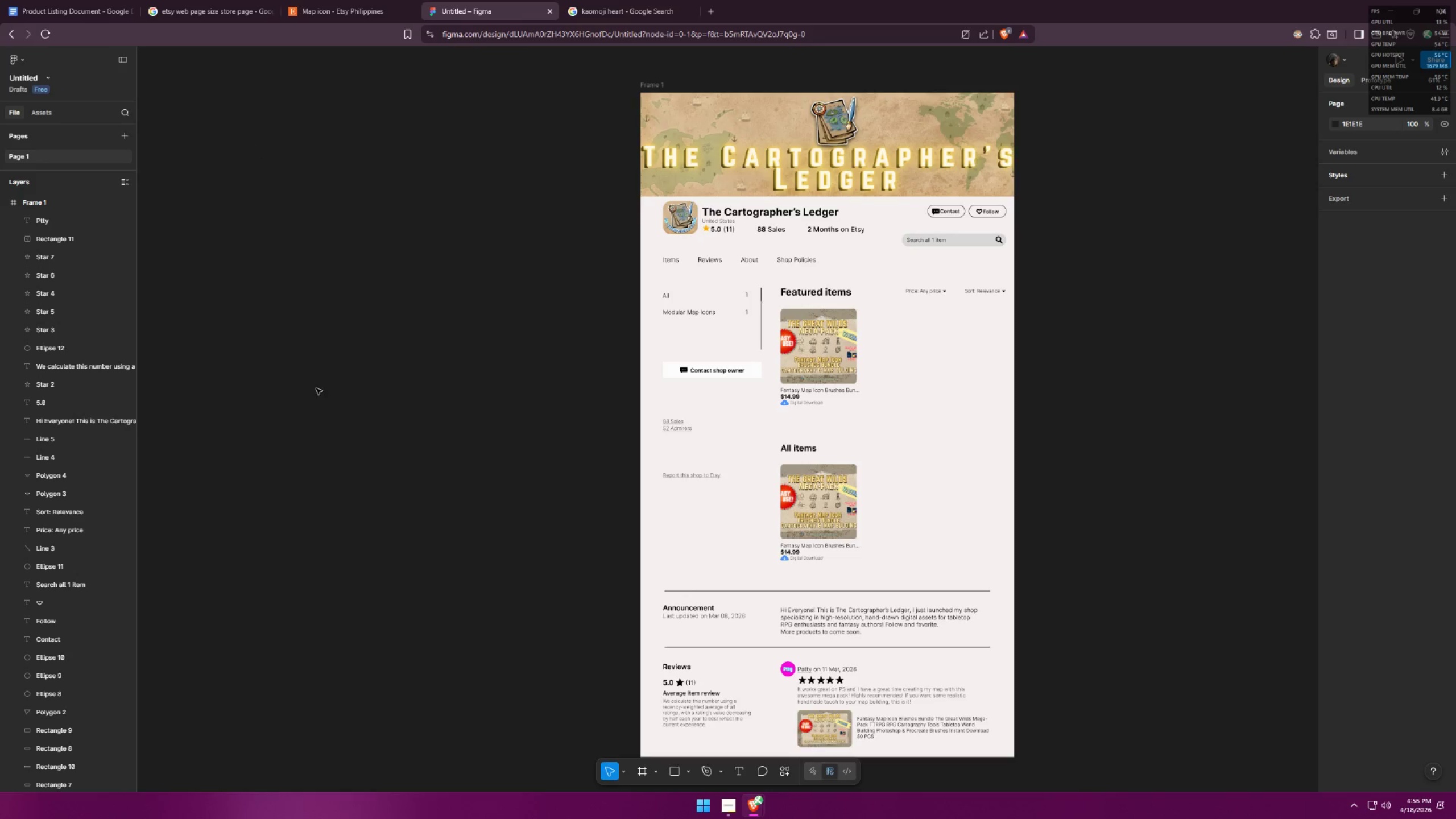 
wait(5.02)
 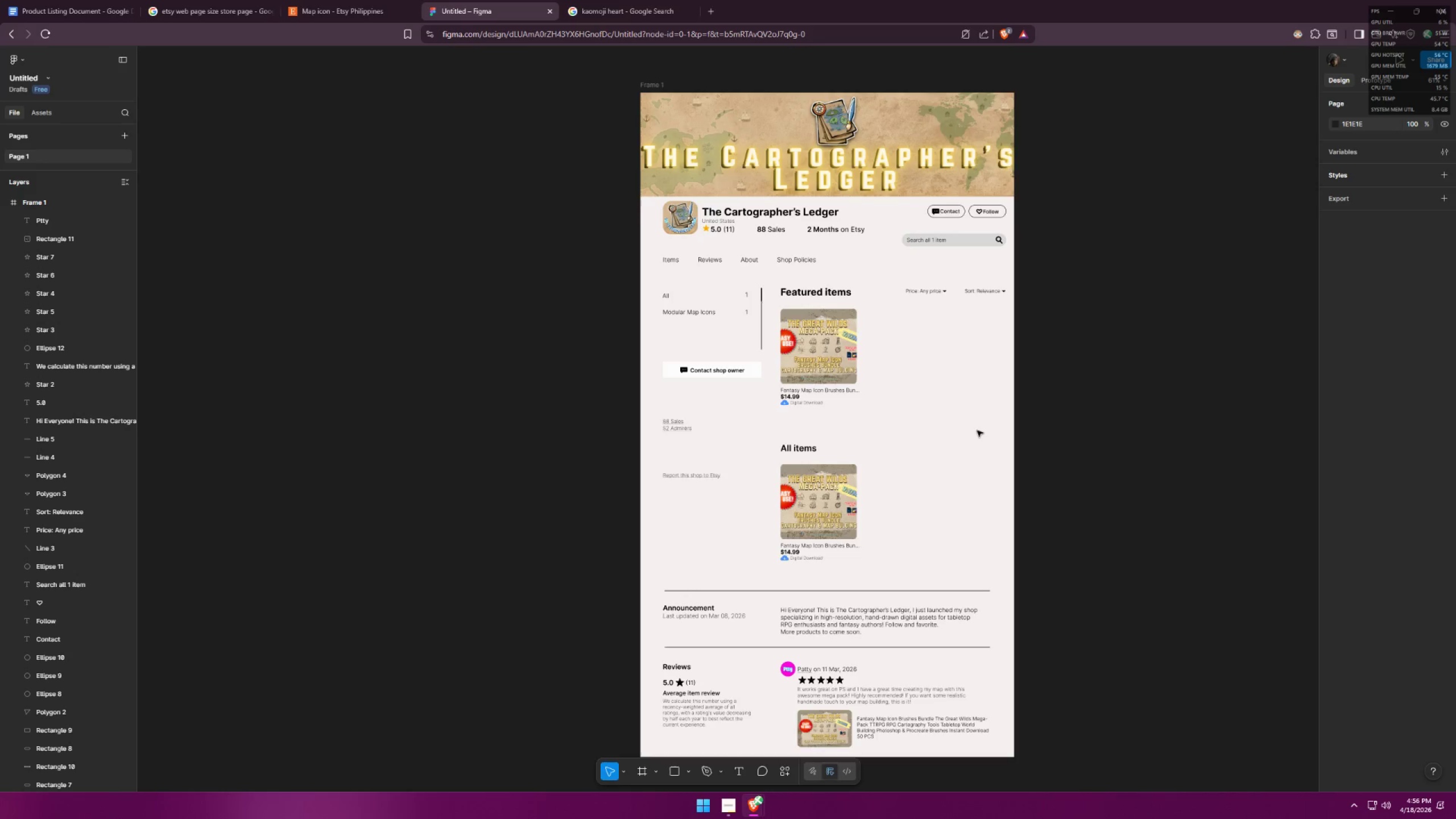 
left_click([737, 808])